 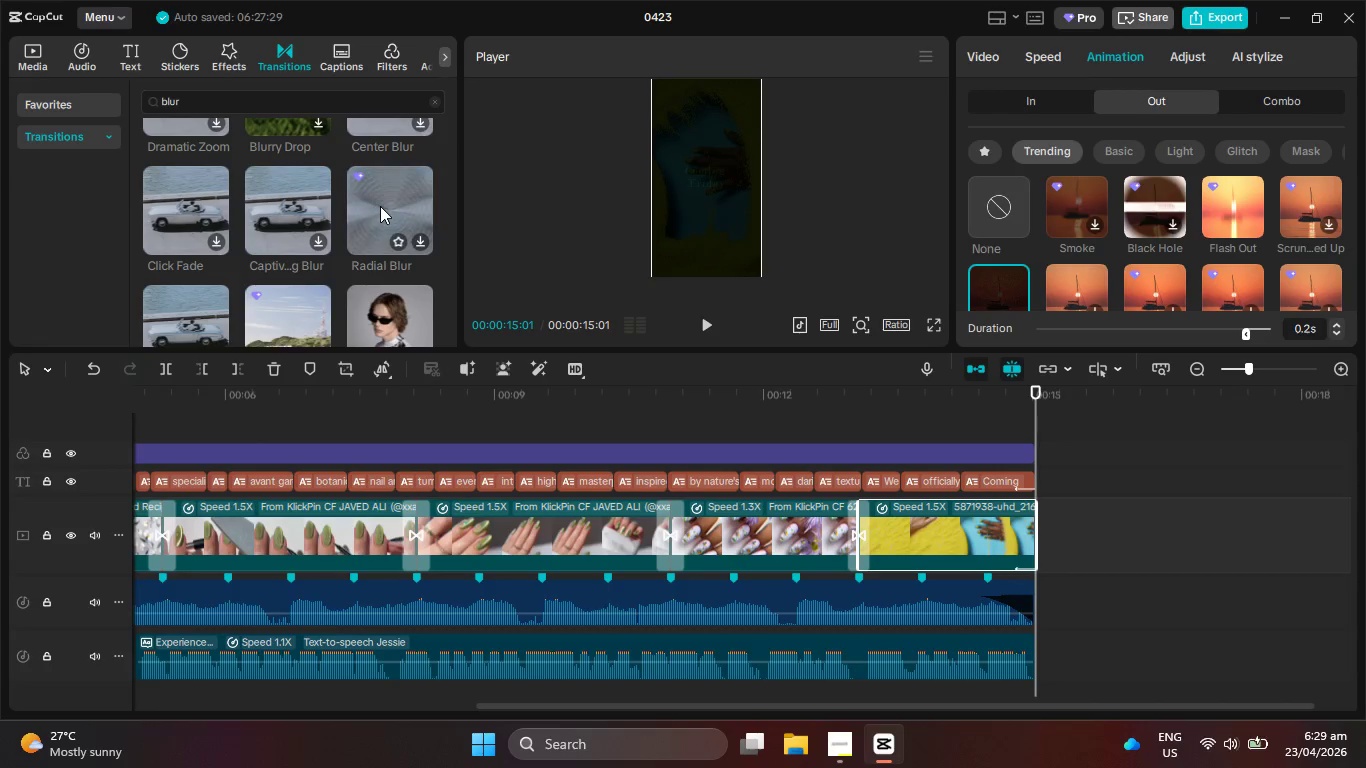 
scroll: coordinate [375, 192], scroll_direction: down, amount: 6.0
 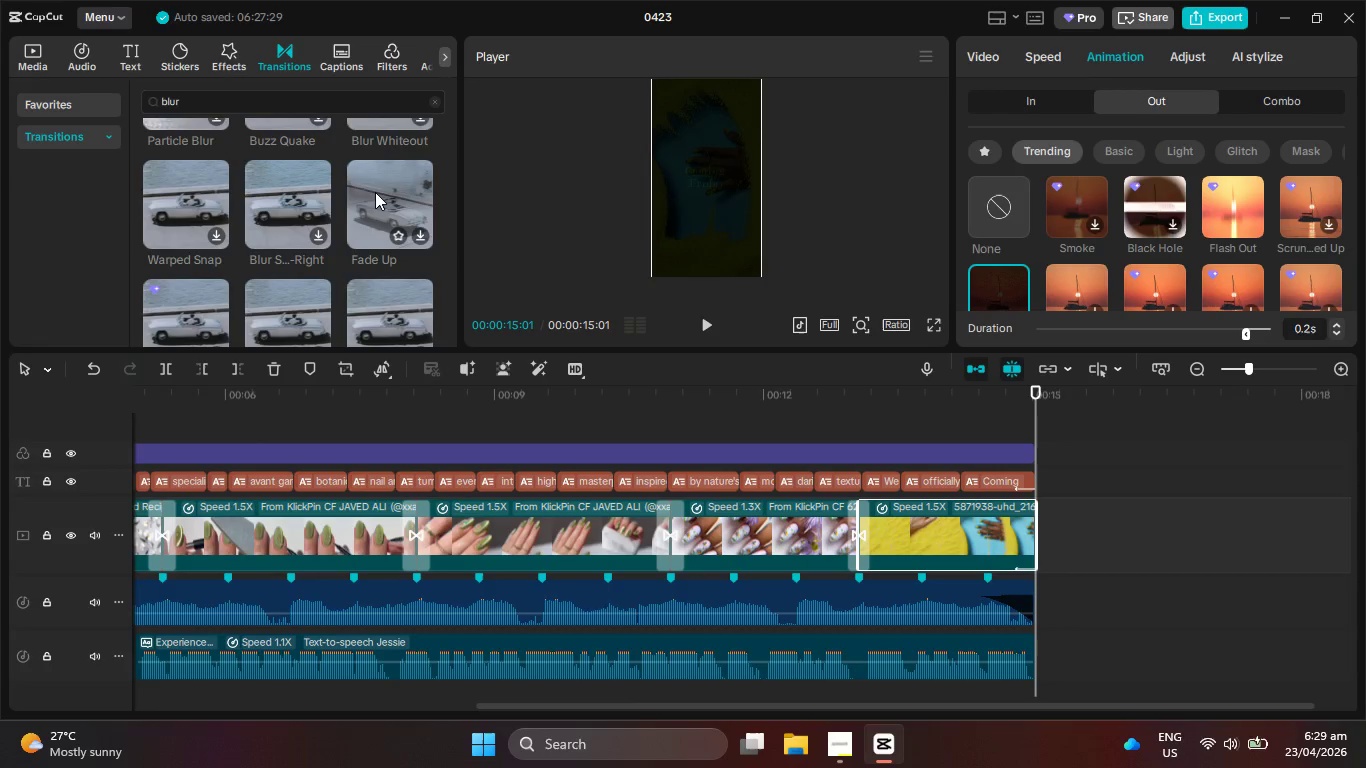 
scroll: coordinate [315, 214], scroll_direction: down, amount: 5.0
 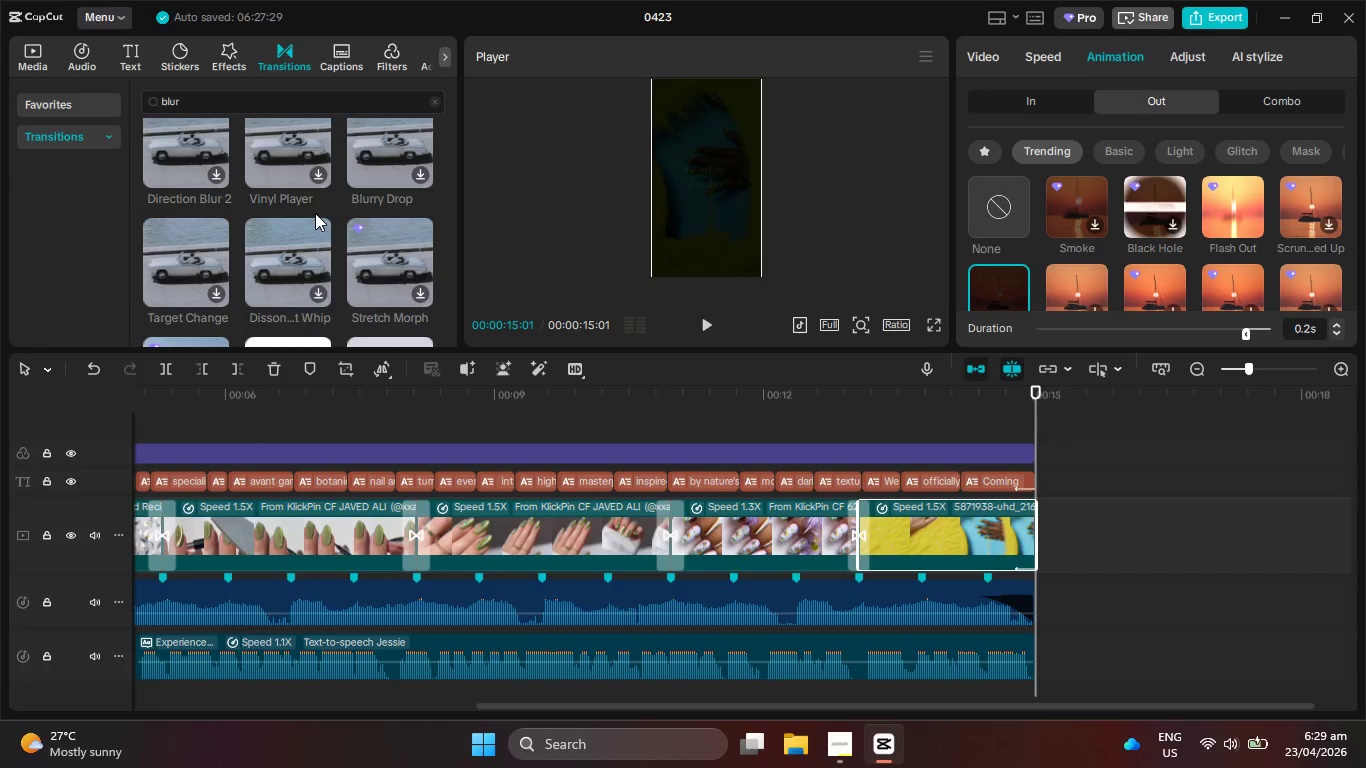 
wait(11.3)
 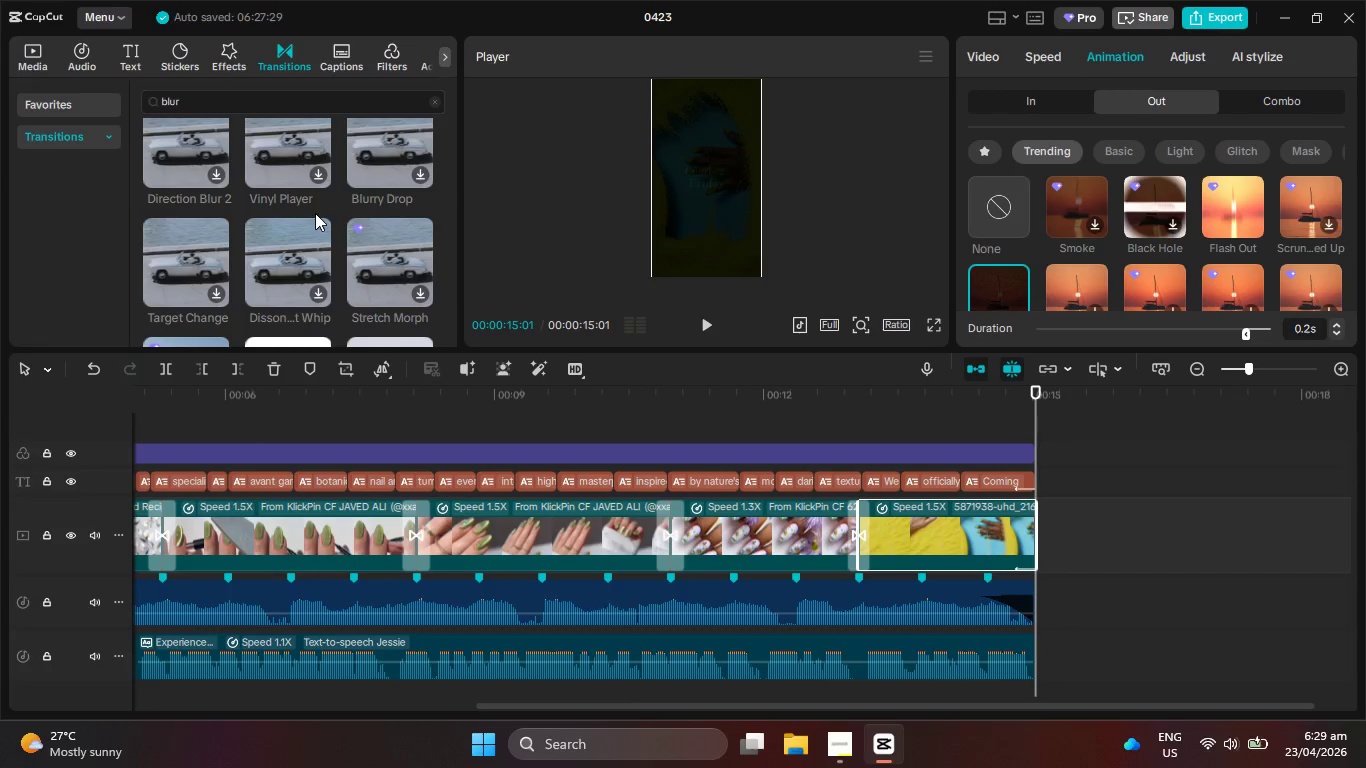 
scroll: coordinate [315, 213], scroll_direction: down, amount: 5.0
 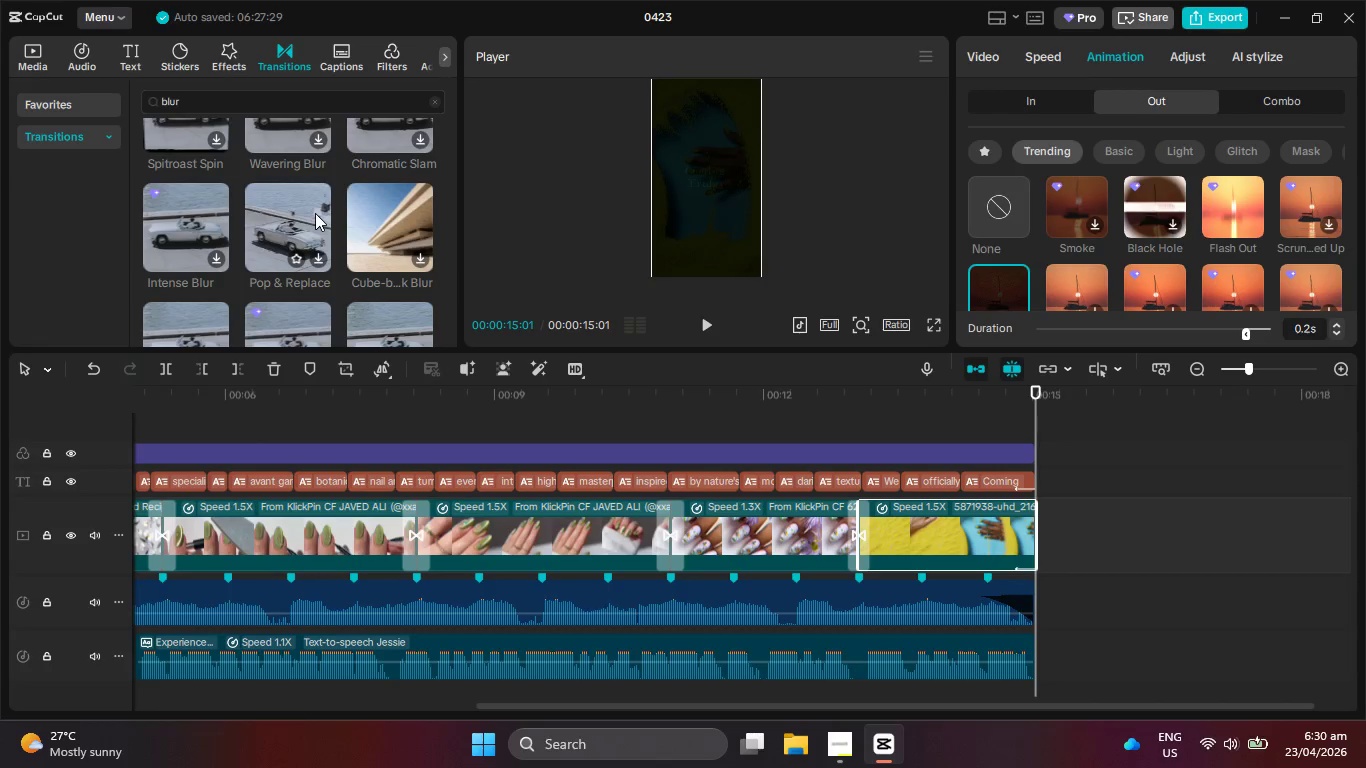 
scroll: coordinate [315, 213], scroll_direction: down, amount: 5.0
 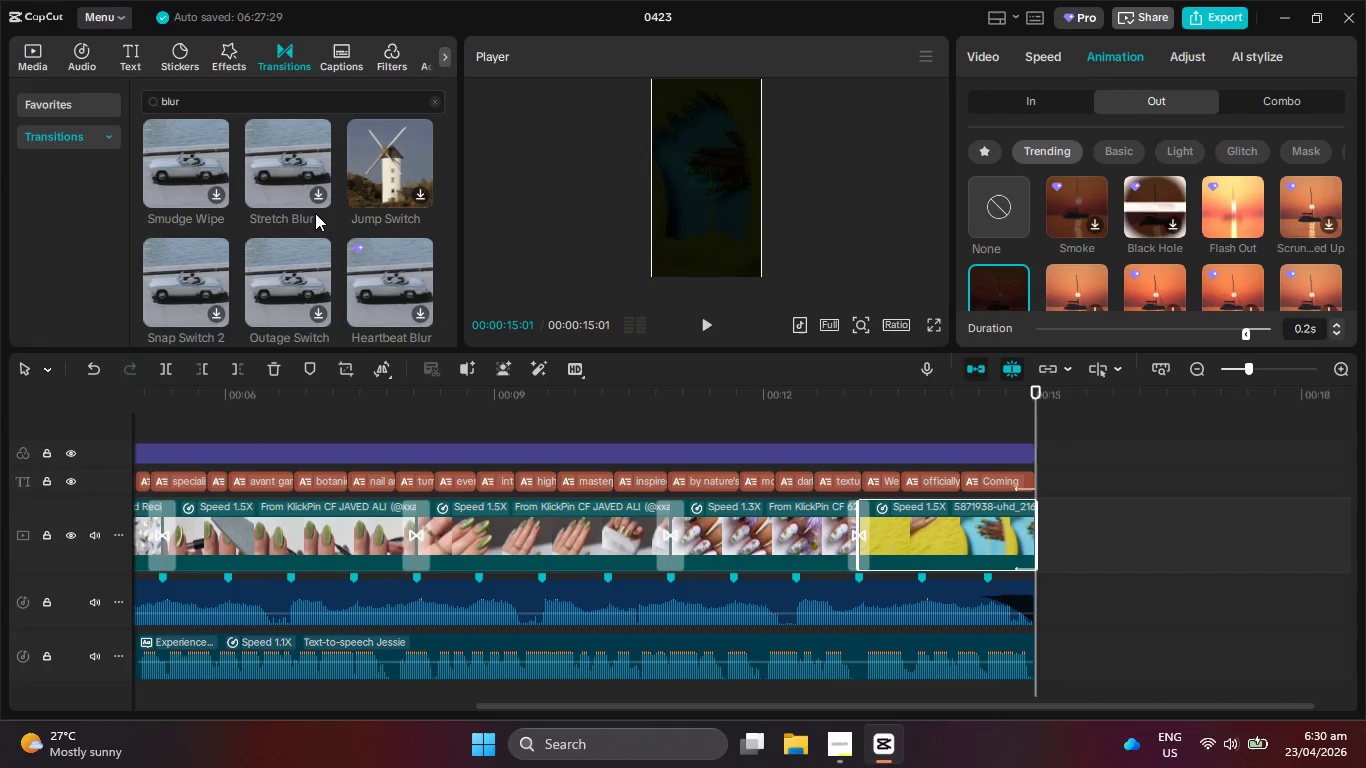 
scroll: coordinate [315, 213], scroll_direction: down, amount: 5.0
 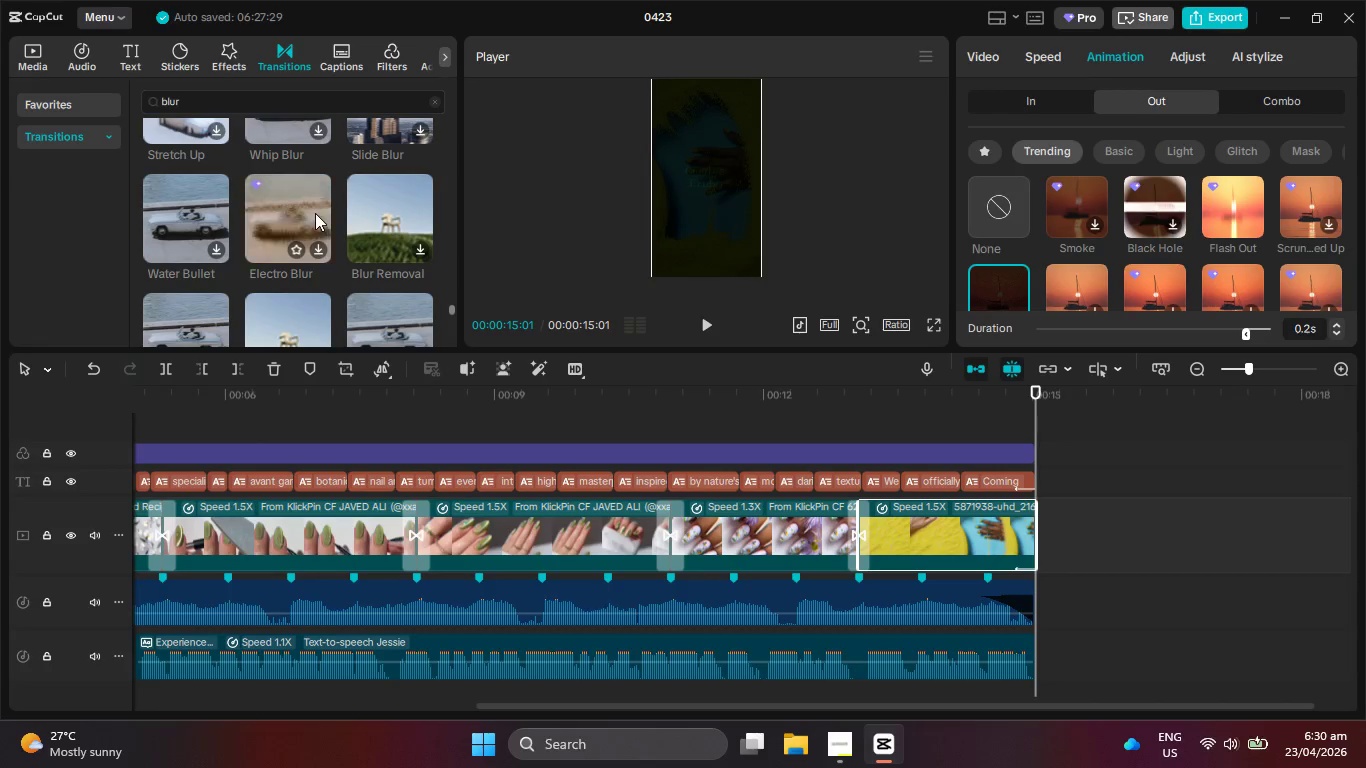 
scroll: coordinate [315, 213], scroll_direction: down, amount: 5.0
 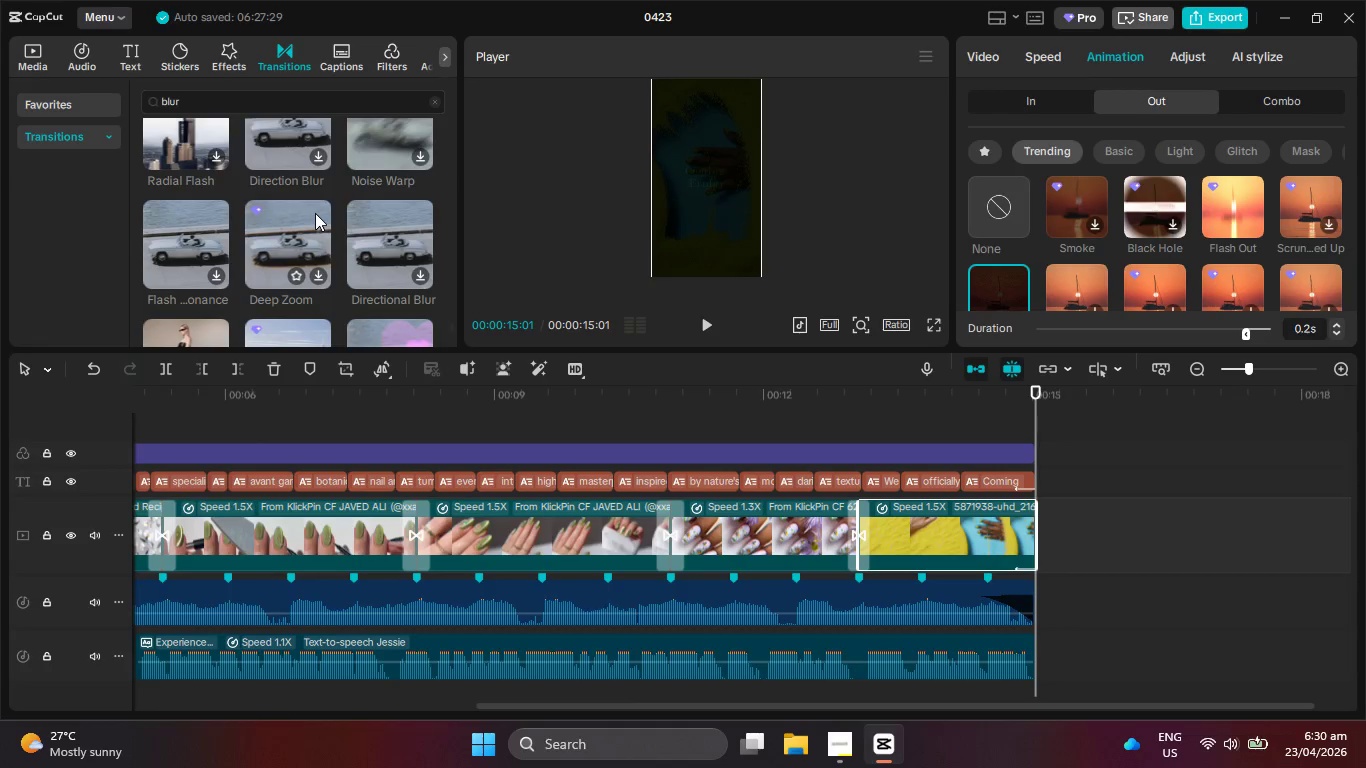 
scroll: coordinate [315, 213], scroll_direction: down, amount: 5.0
 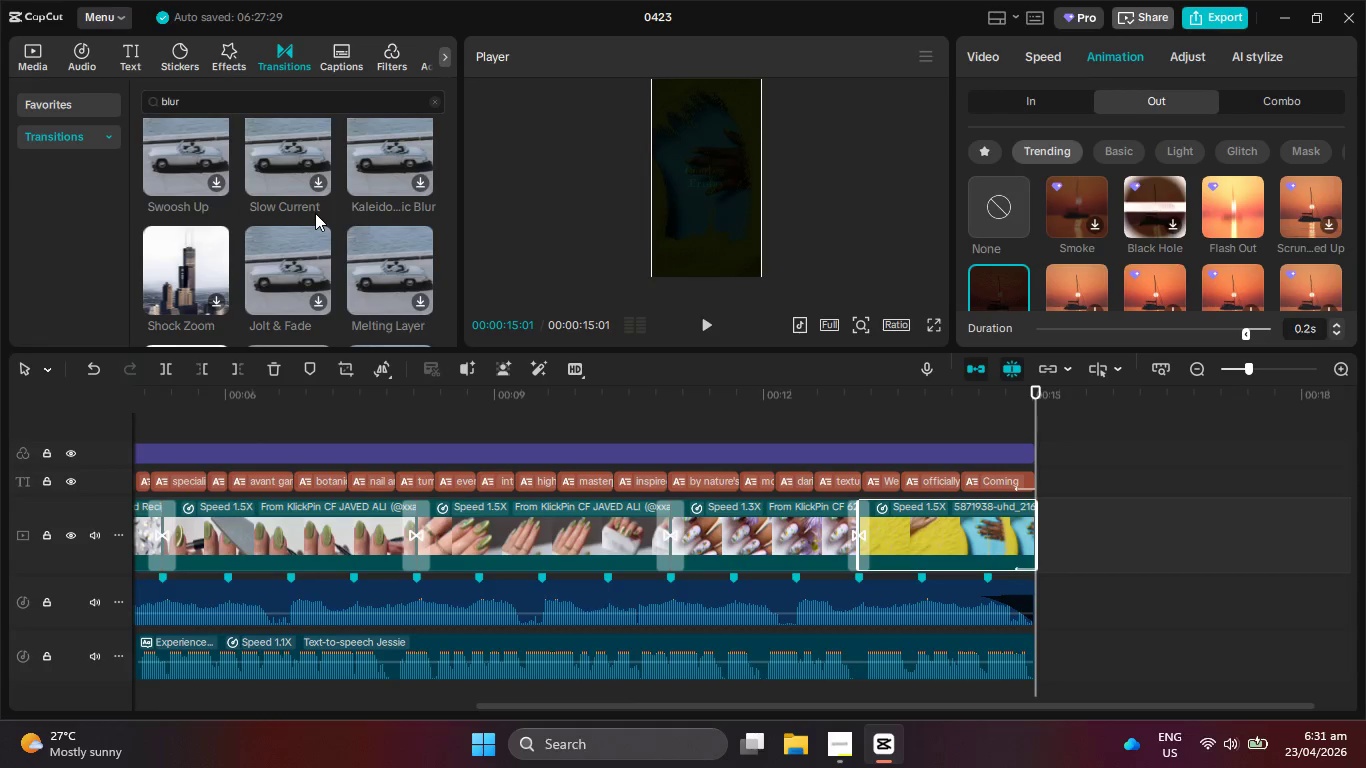 
scroll: coordinate [315, 213], scroll_direction: down, amount: 3.0
 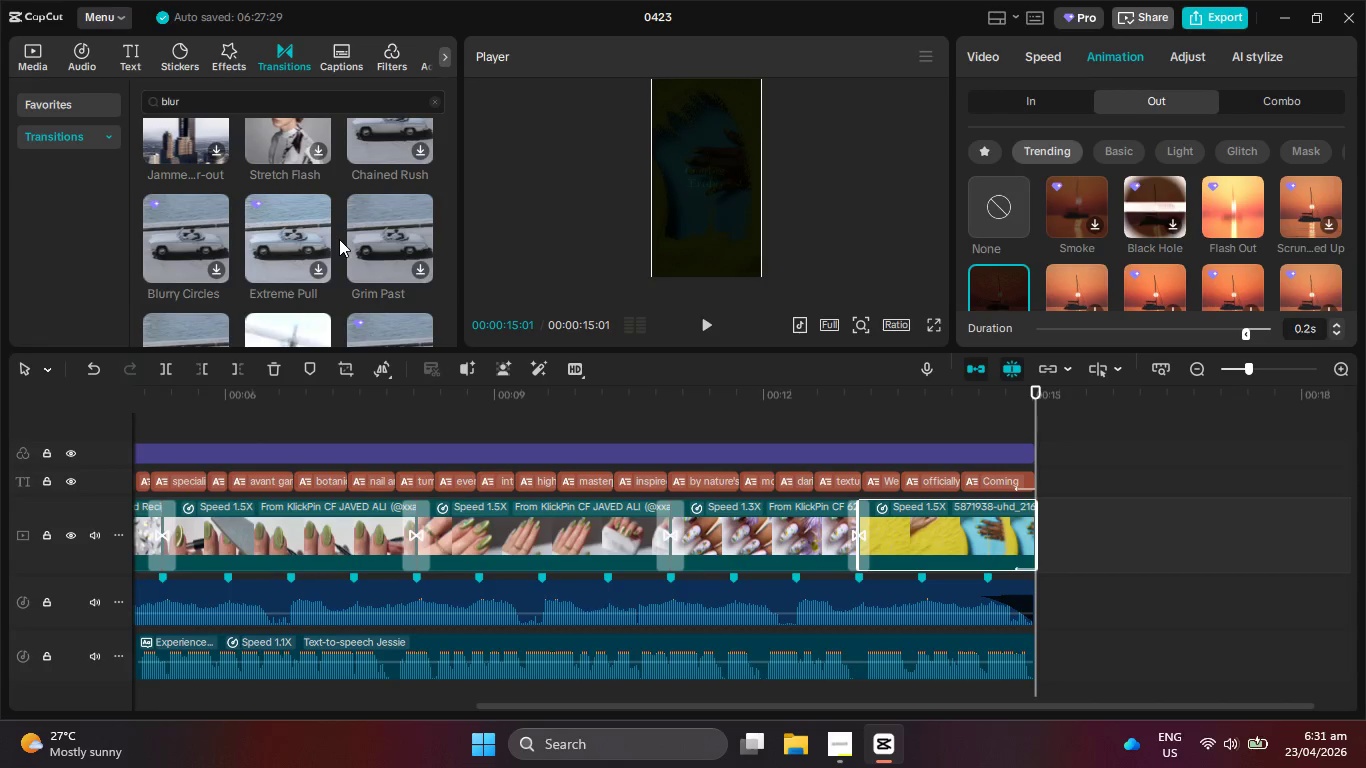 
wait(14.87)
 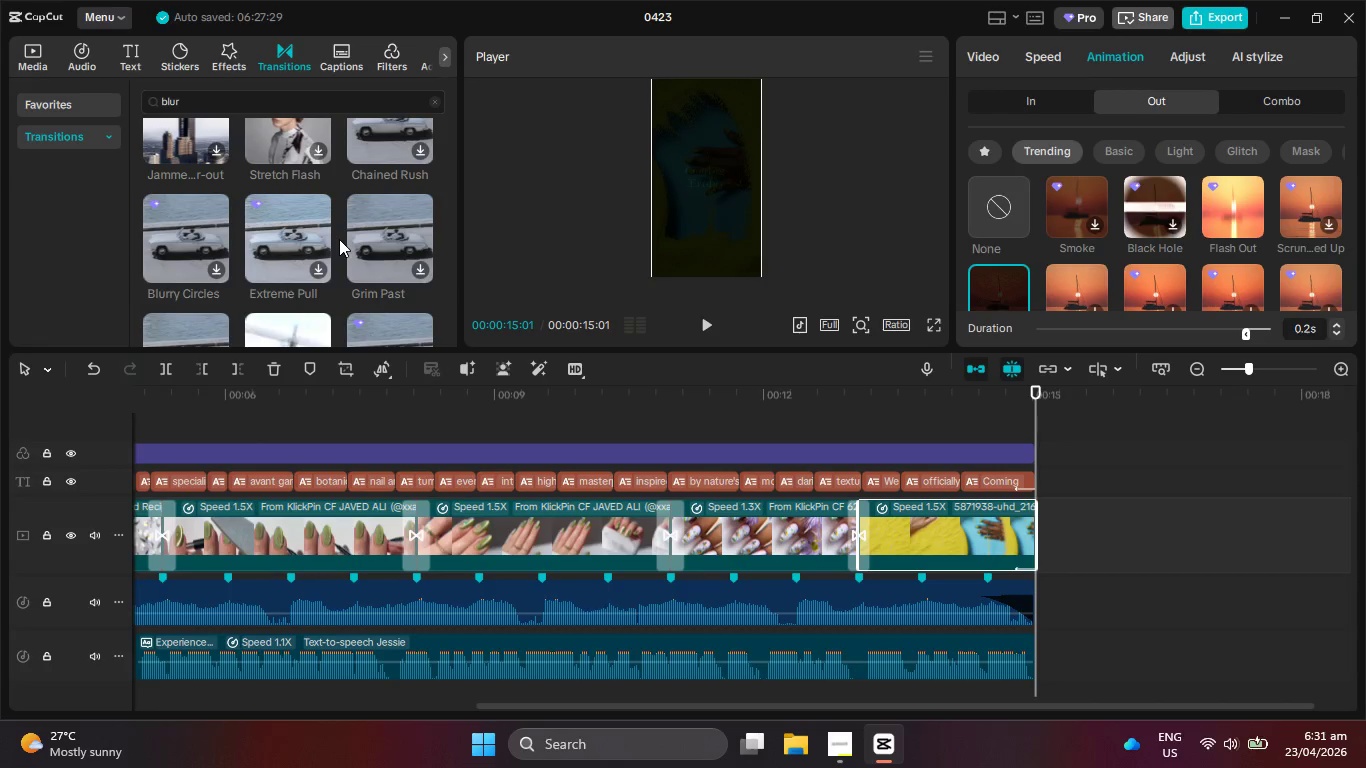 
scroll: coordinate [411, 160], scroll_direction: down, amount: 2.0
 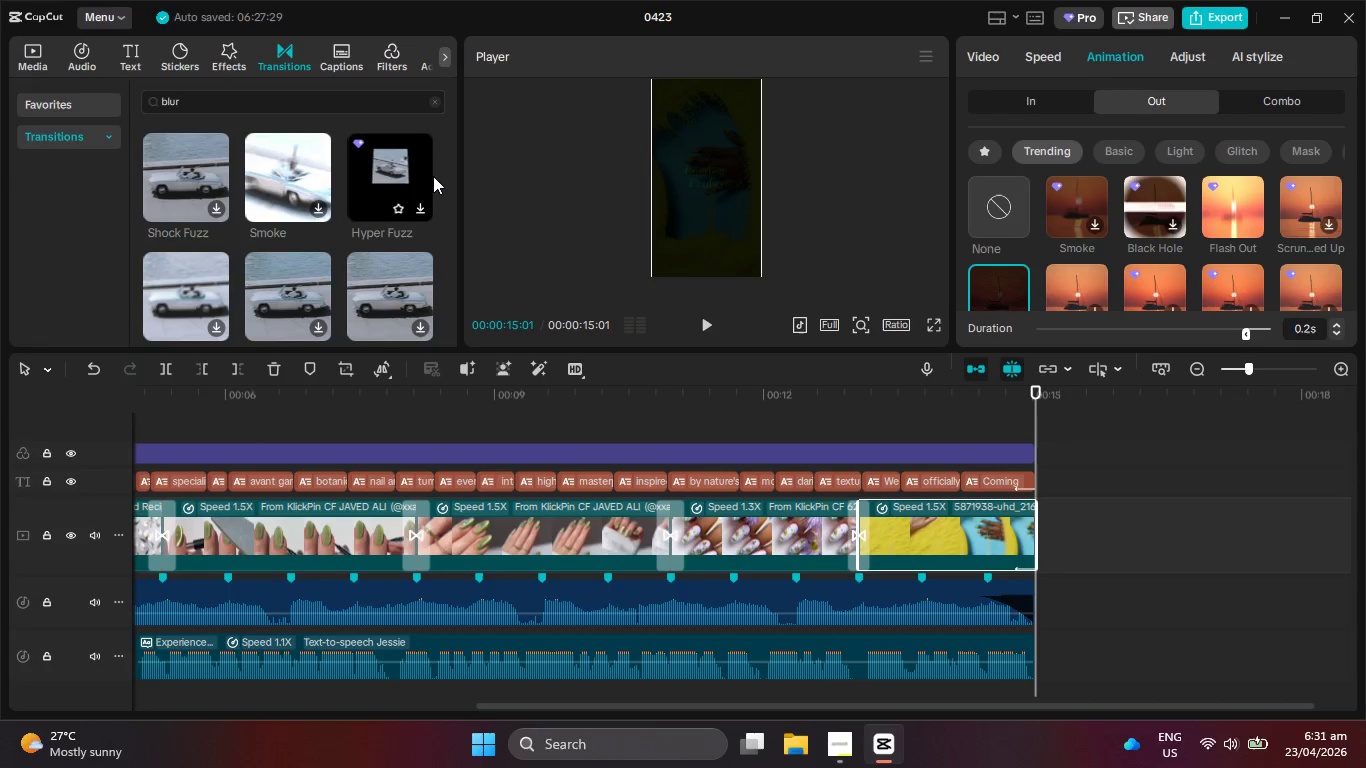 
wait(6.28)
 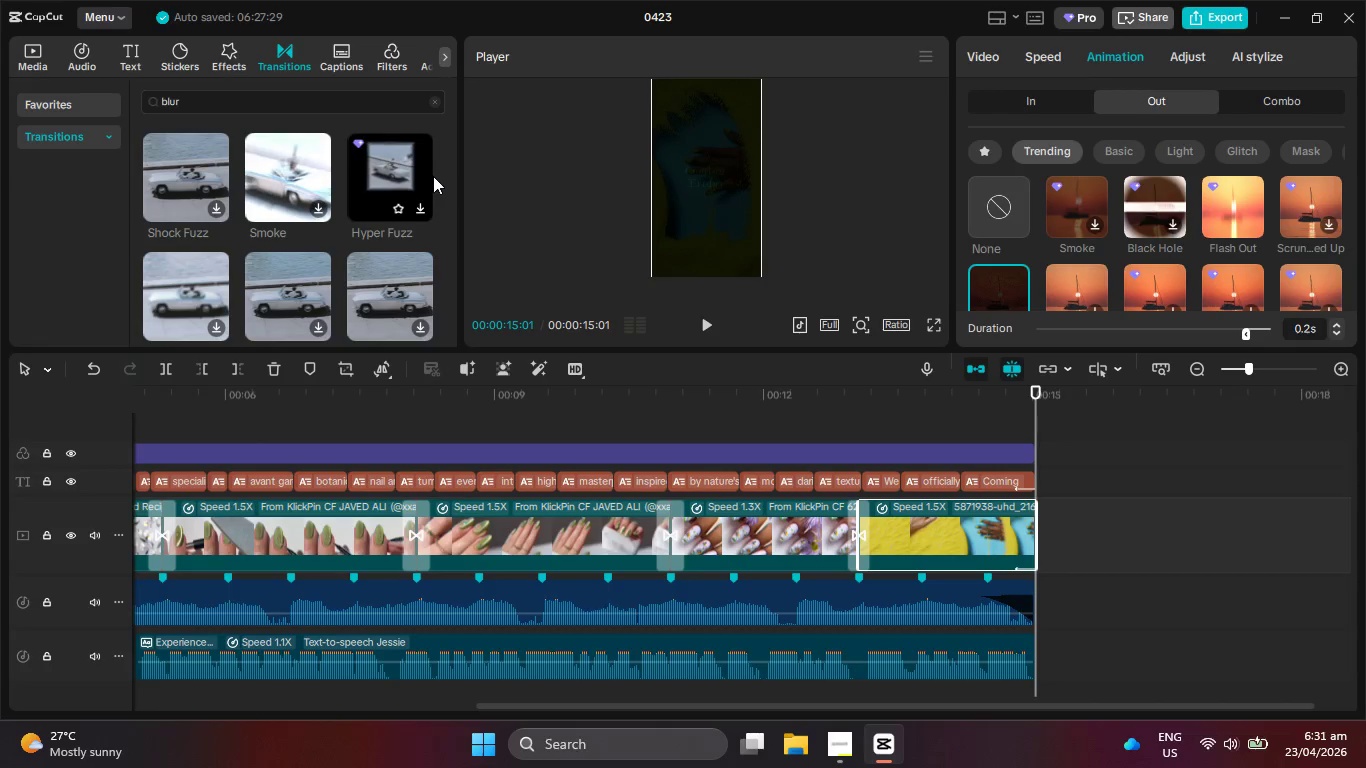 
scroll: coordinate [433, 176], scroll_direction: down, amount: 5.0
 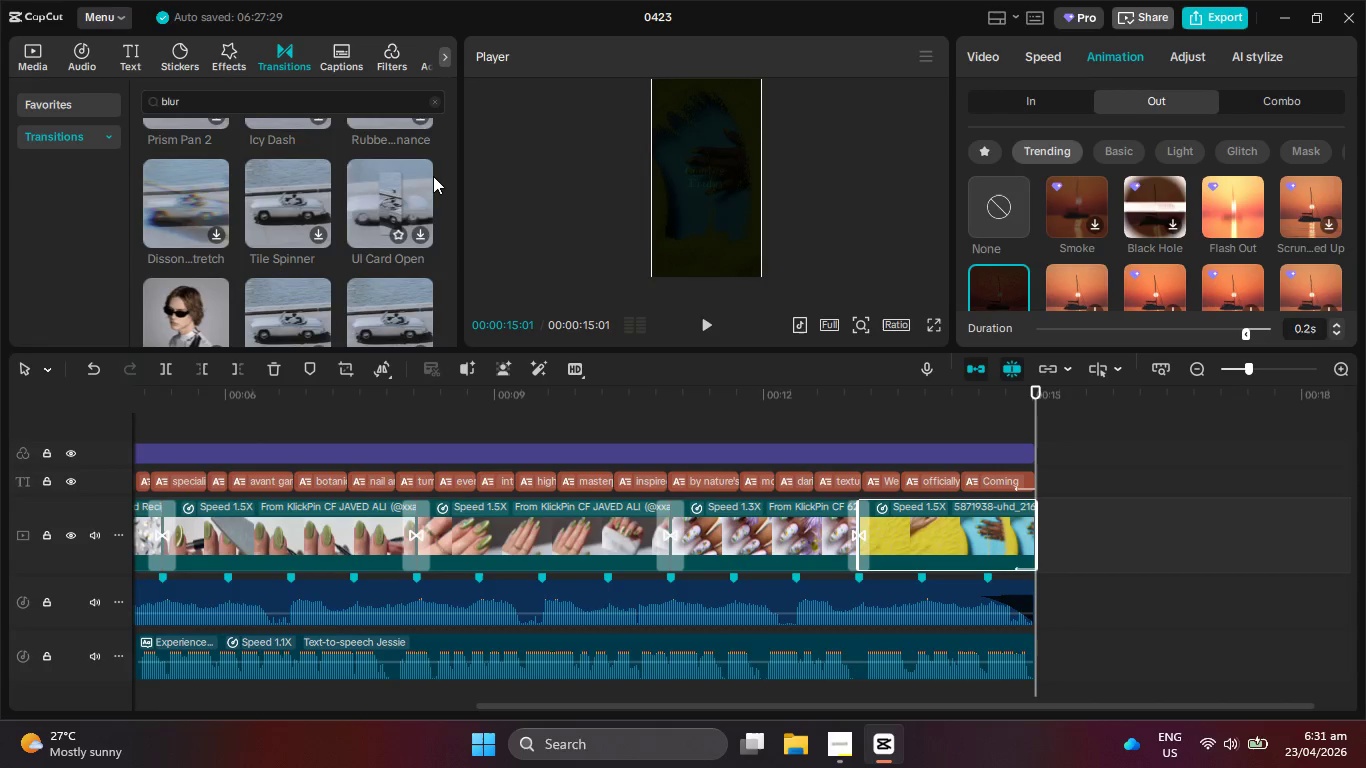 
scroll: coordinate [433, 176], scroll_direction: down, amount: 2.0
 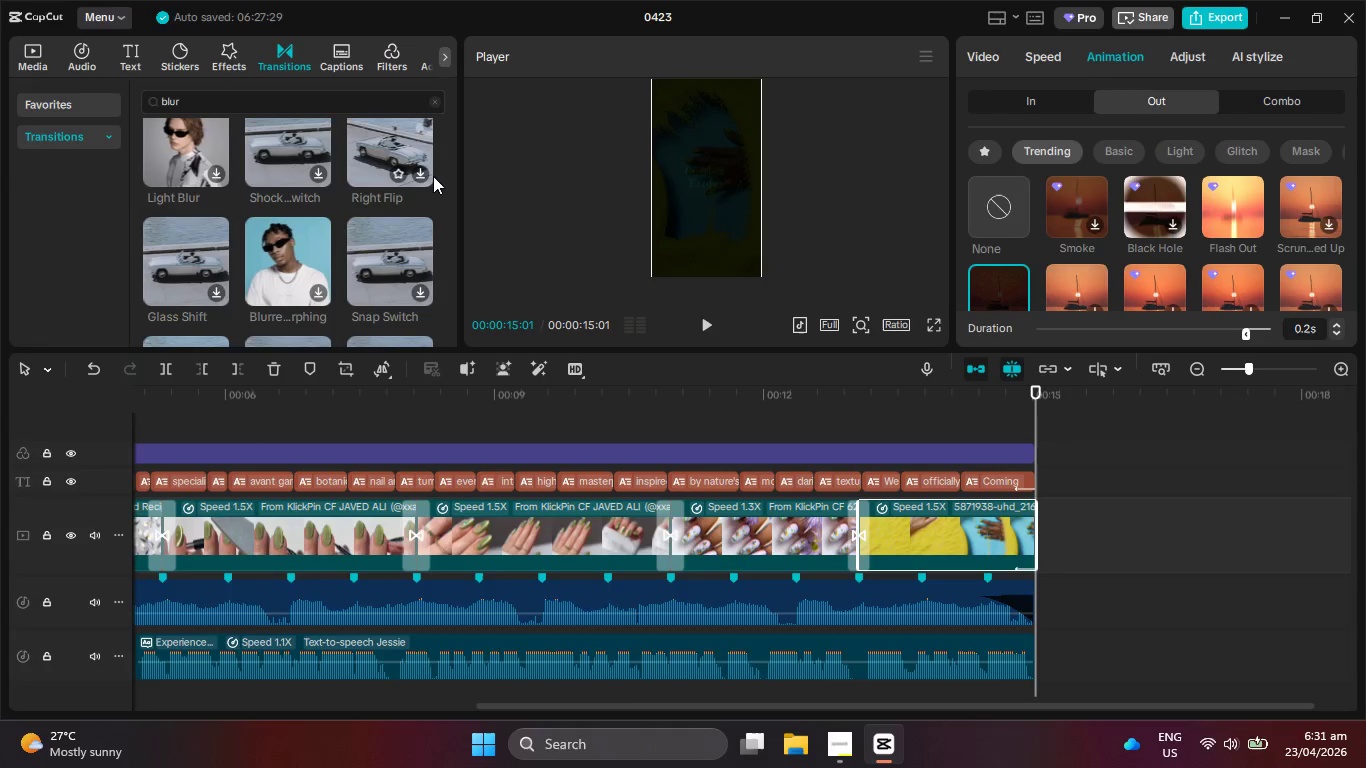 
wait(5.42)
 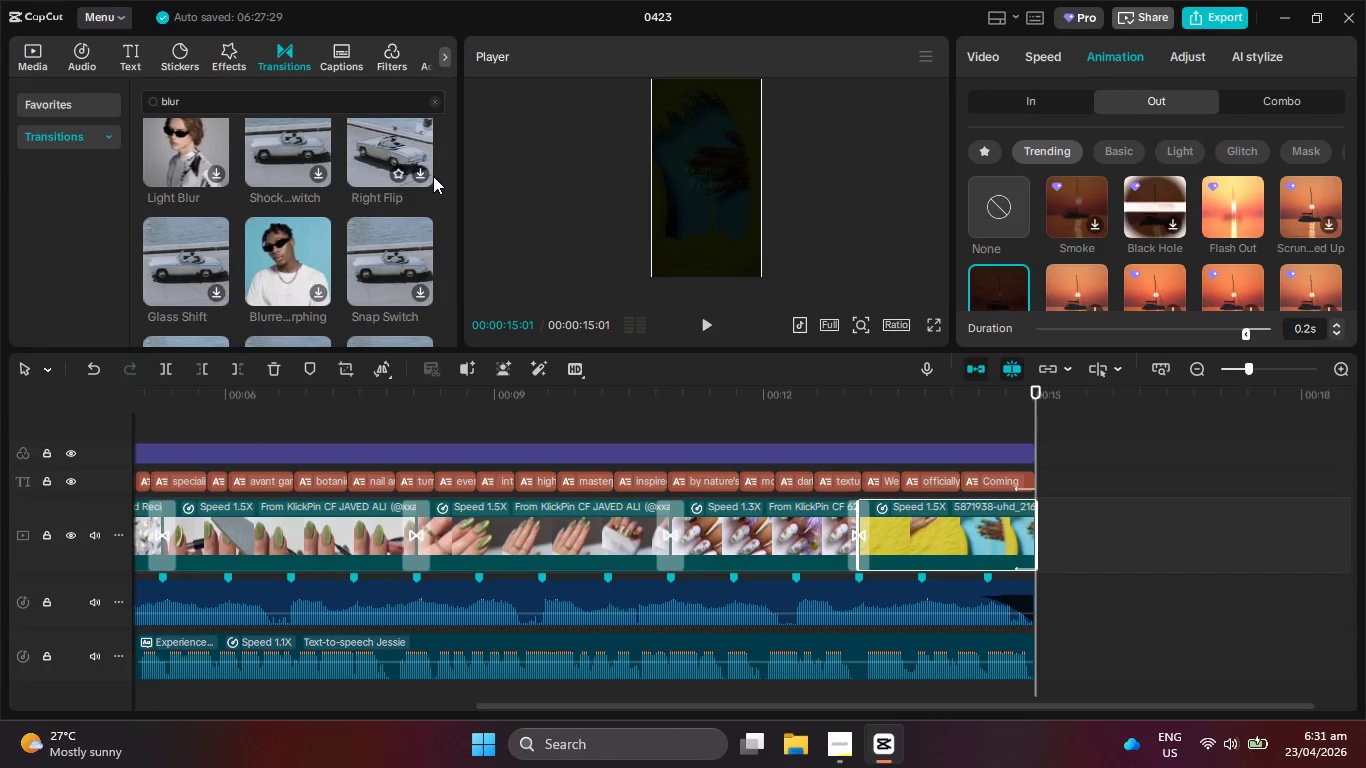 
scroll: coordinate [433, 176], scroll_direction: down, amount: 3.0
 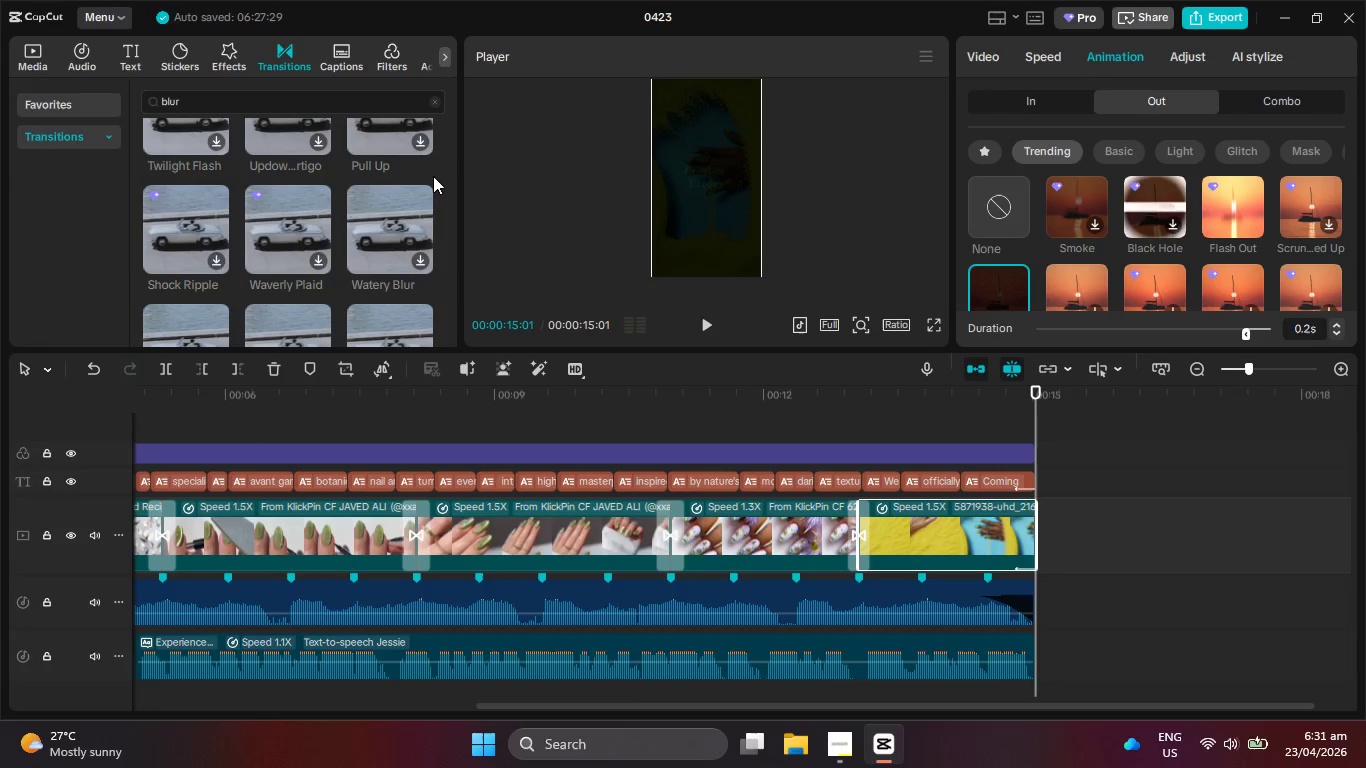 
wait(8.64)
 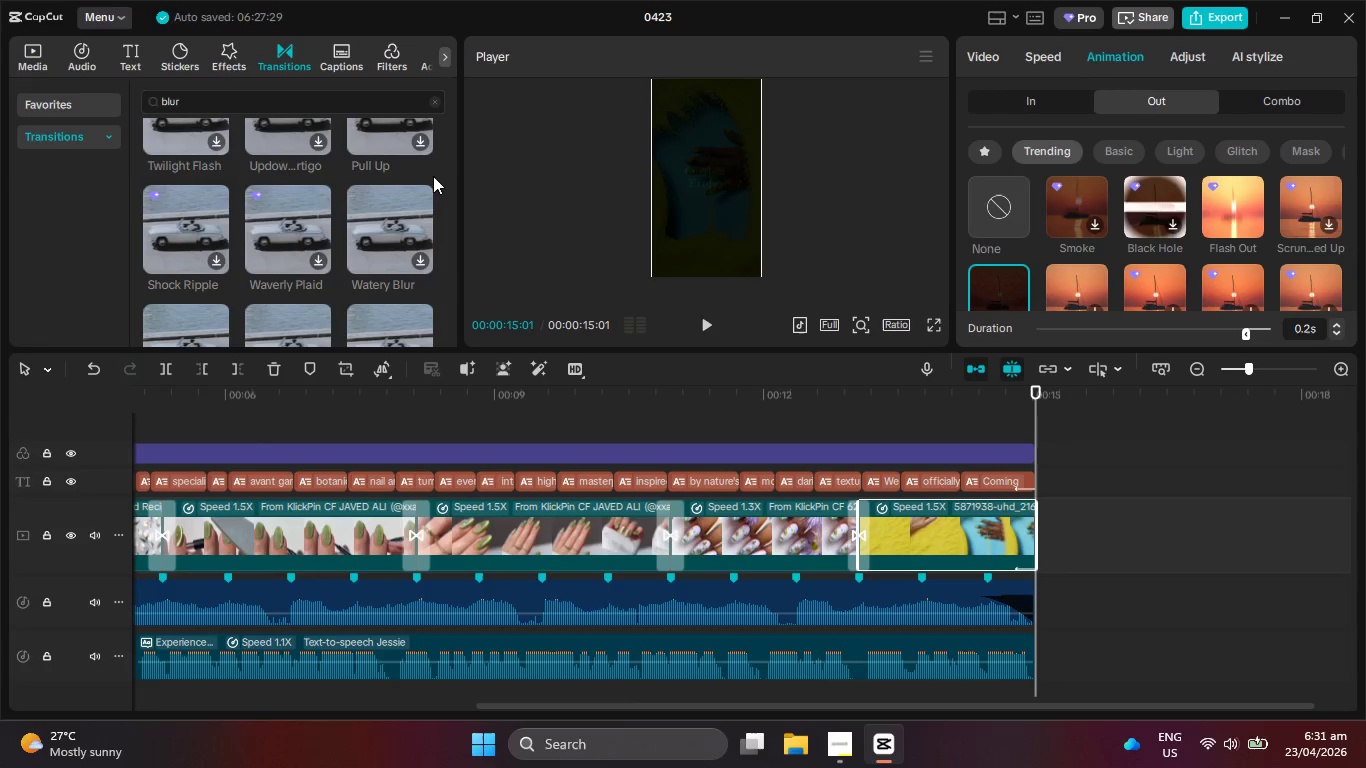 
scroll: coordinate [433, 176], scroll_direction: down, amount: 3.0
 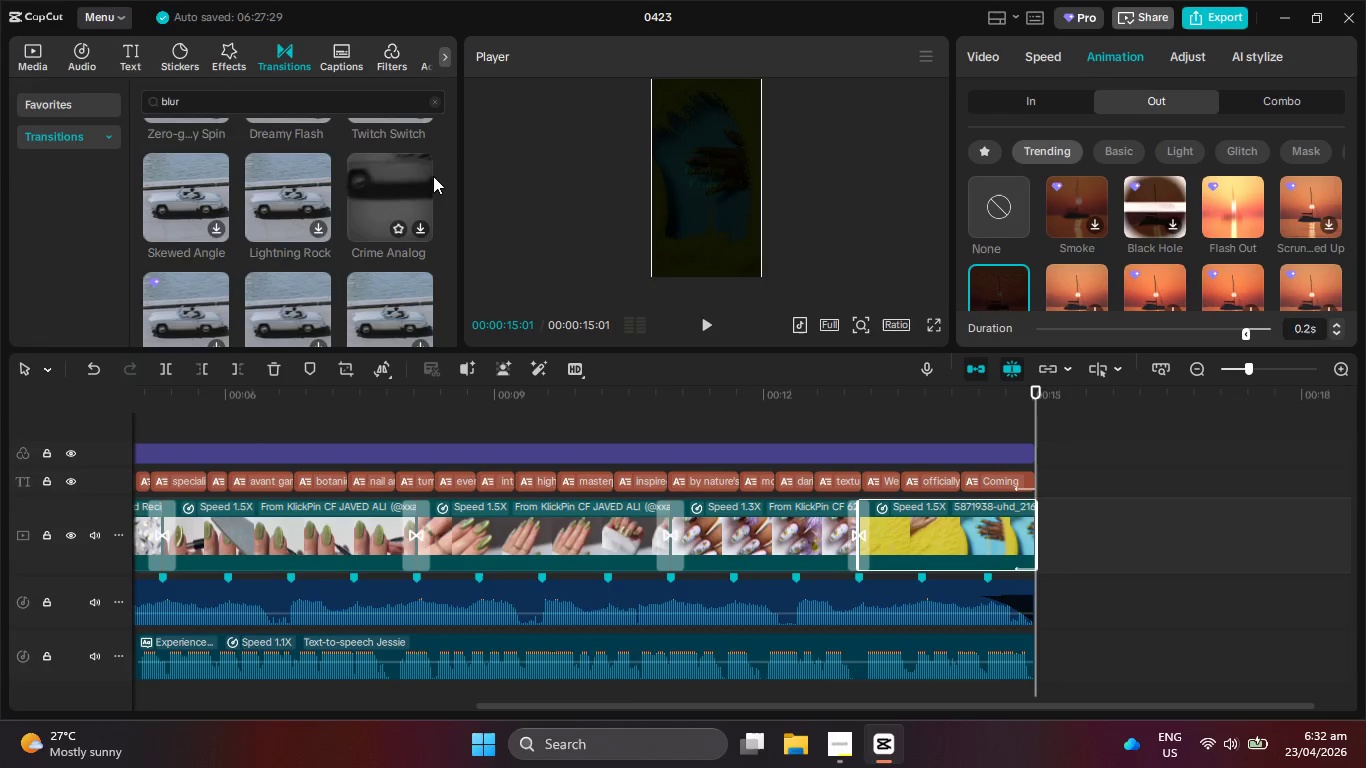 
wait(13.18)
 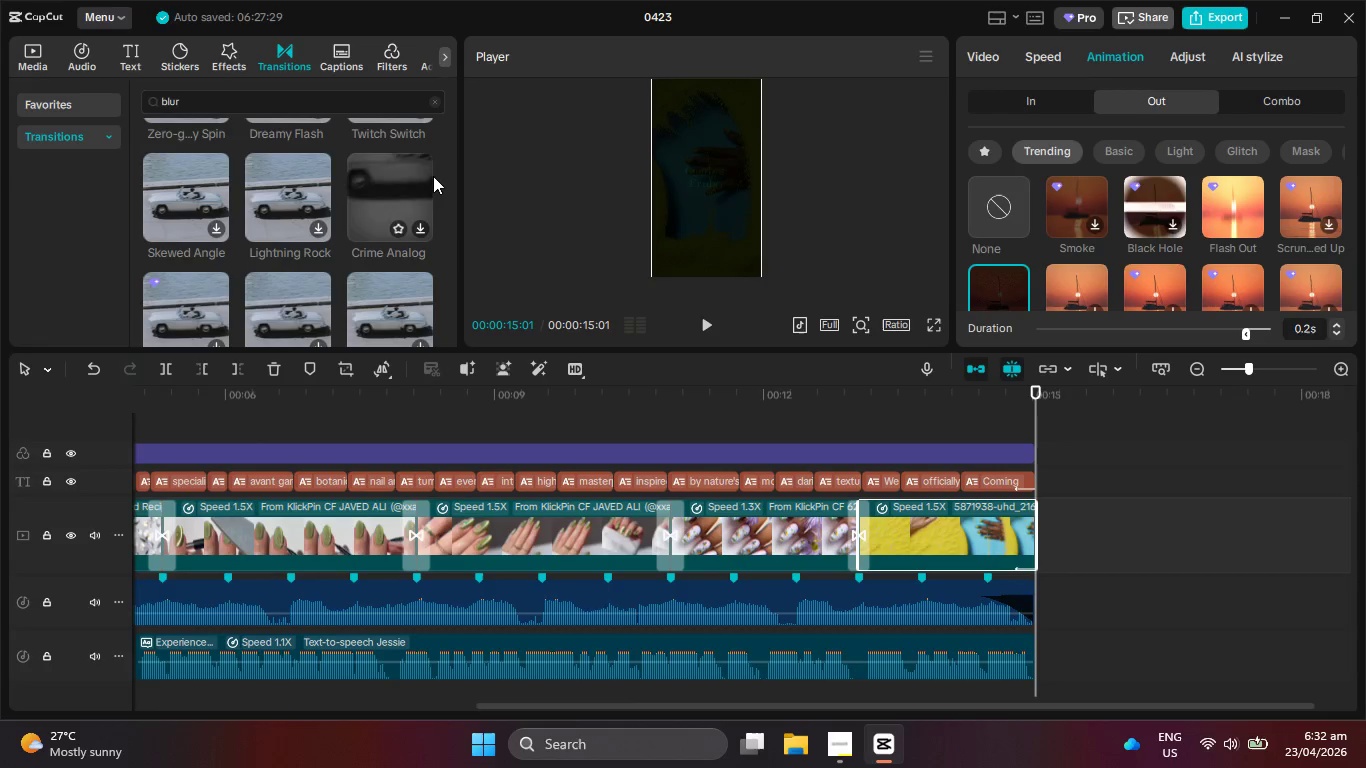 
scroll: coordinate [433, 176], scroll_direction: down, amount: 5.0
 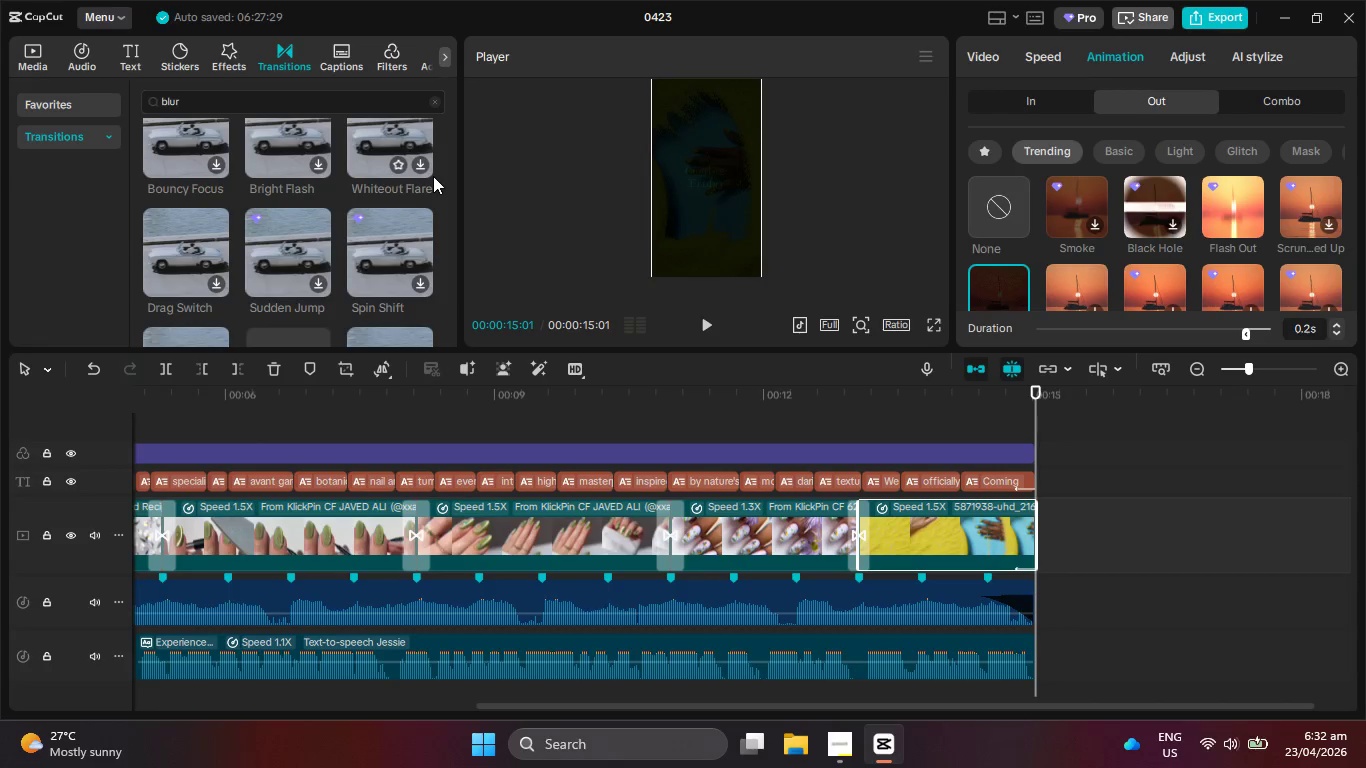 
scroll: coordinate [433, 176], scroll_direction: down, amount: 5.0
 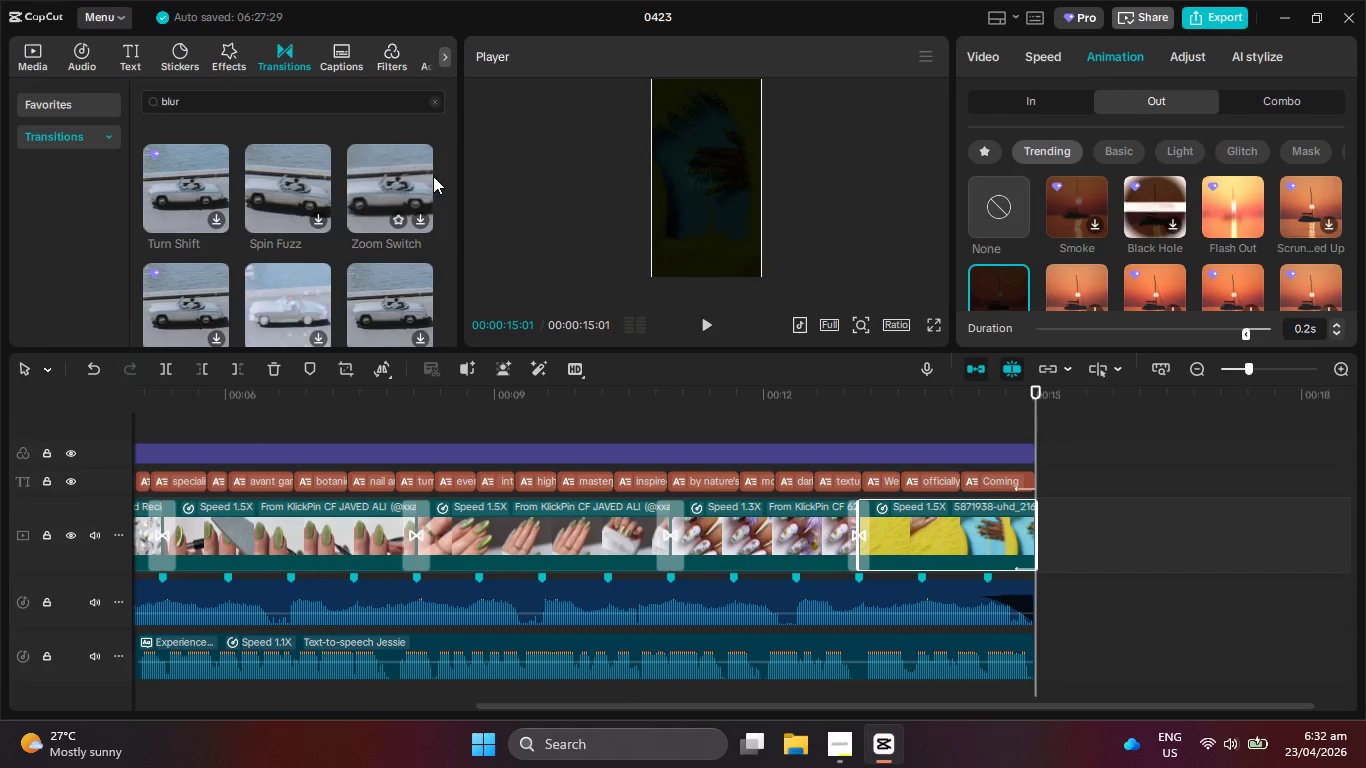 
scroll: coordinate [433, 176], scroll_direction: down, amount: 5.0
 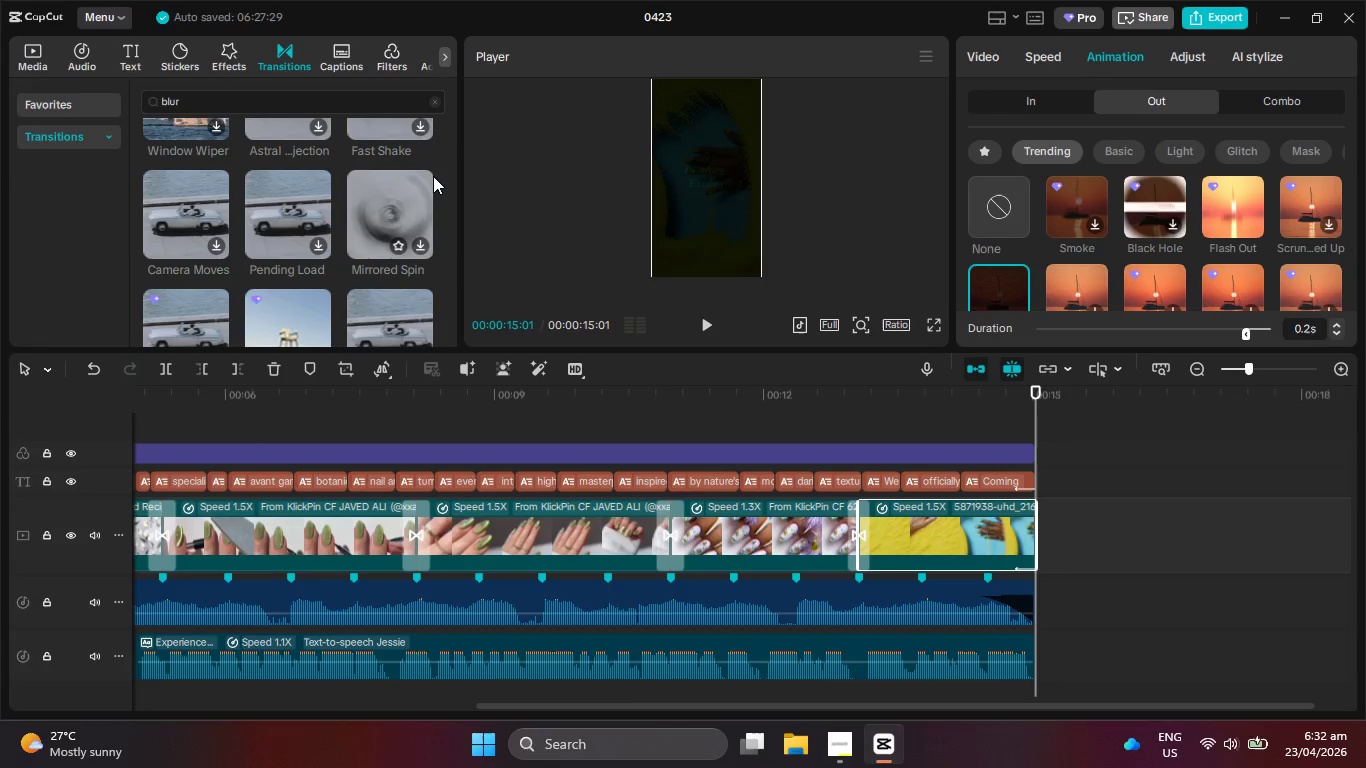 
scroll: coordinate [433, 176], scroll_direction: down, amount: 2.0
 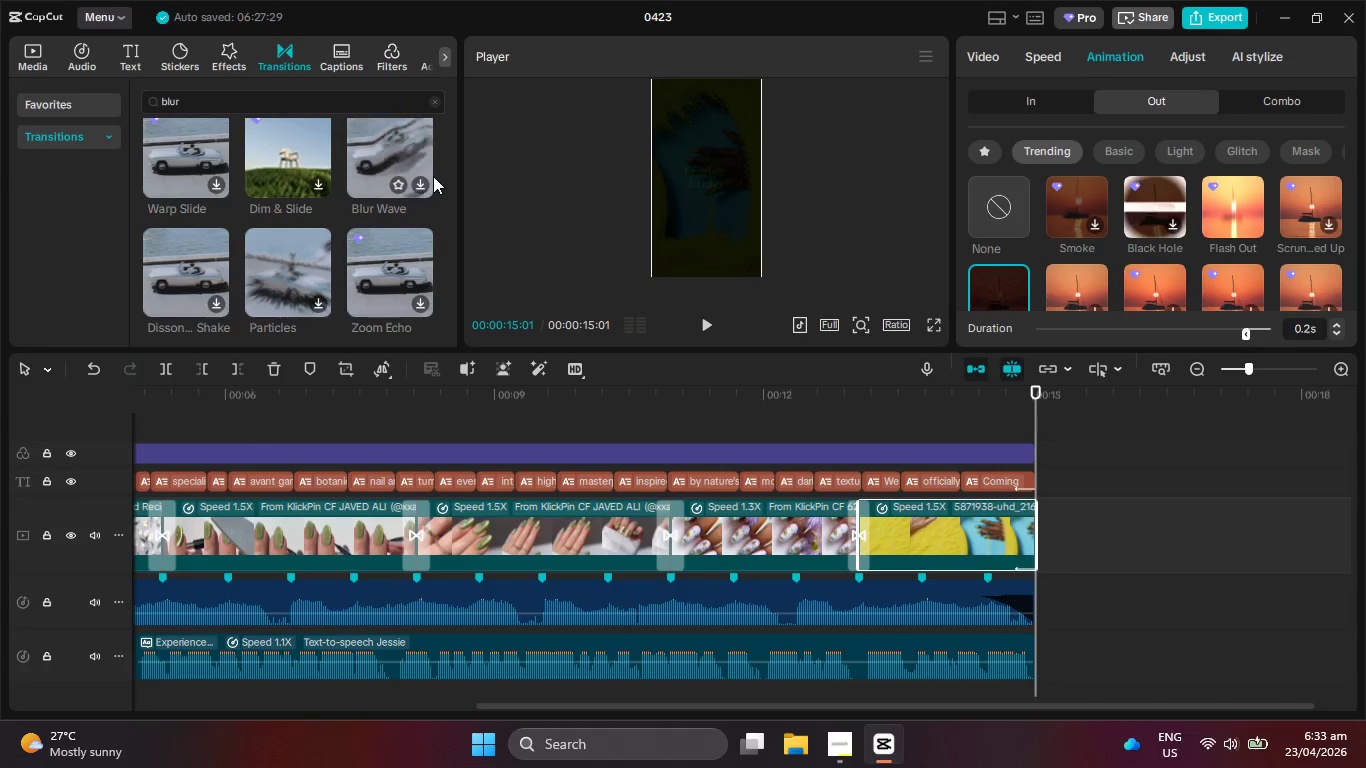 
wait(6.8)
 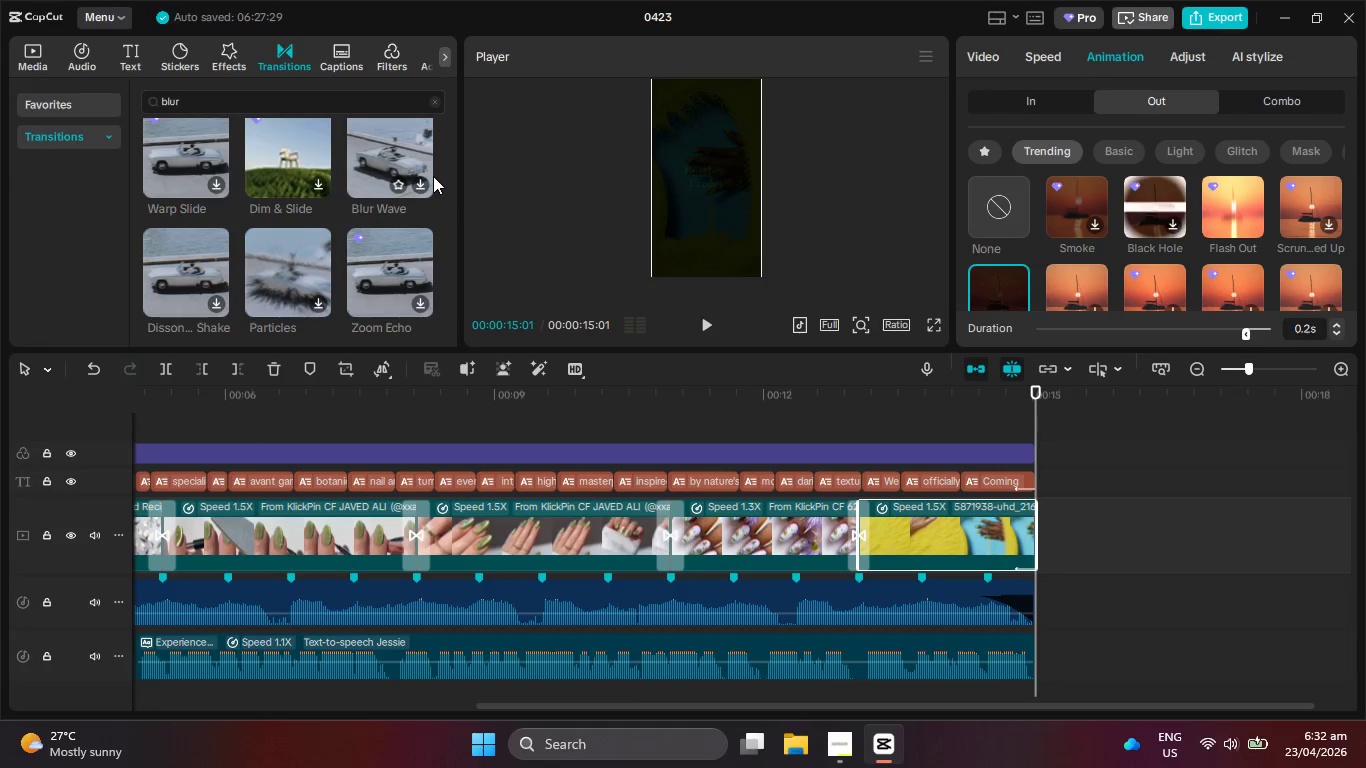 
scroll: coordinate [433, 176], scroll_direction: down, amount: 5.0
 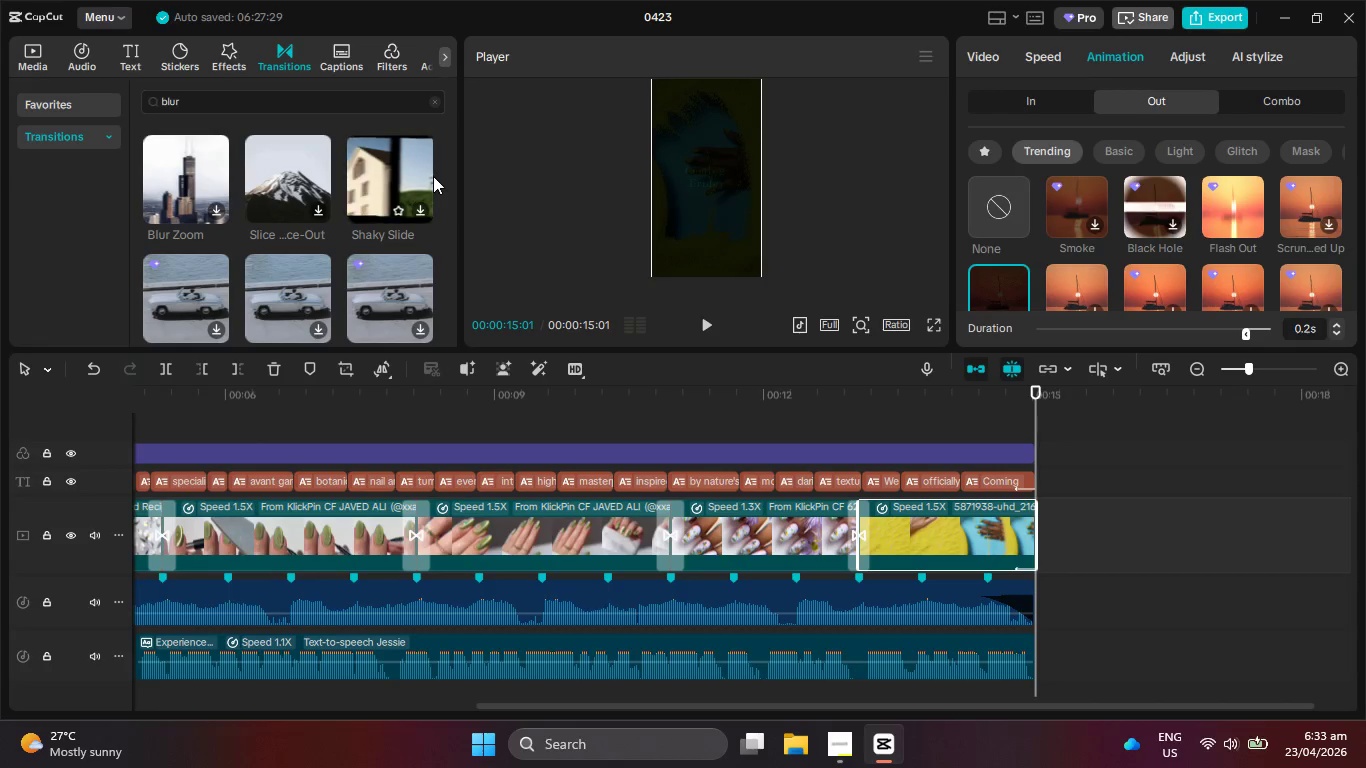 
scroll: coordinate [433, 176], scroll_direction: down, amount: 5.0
 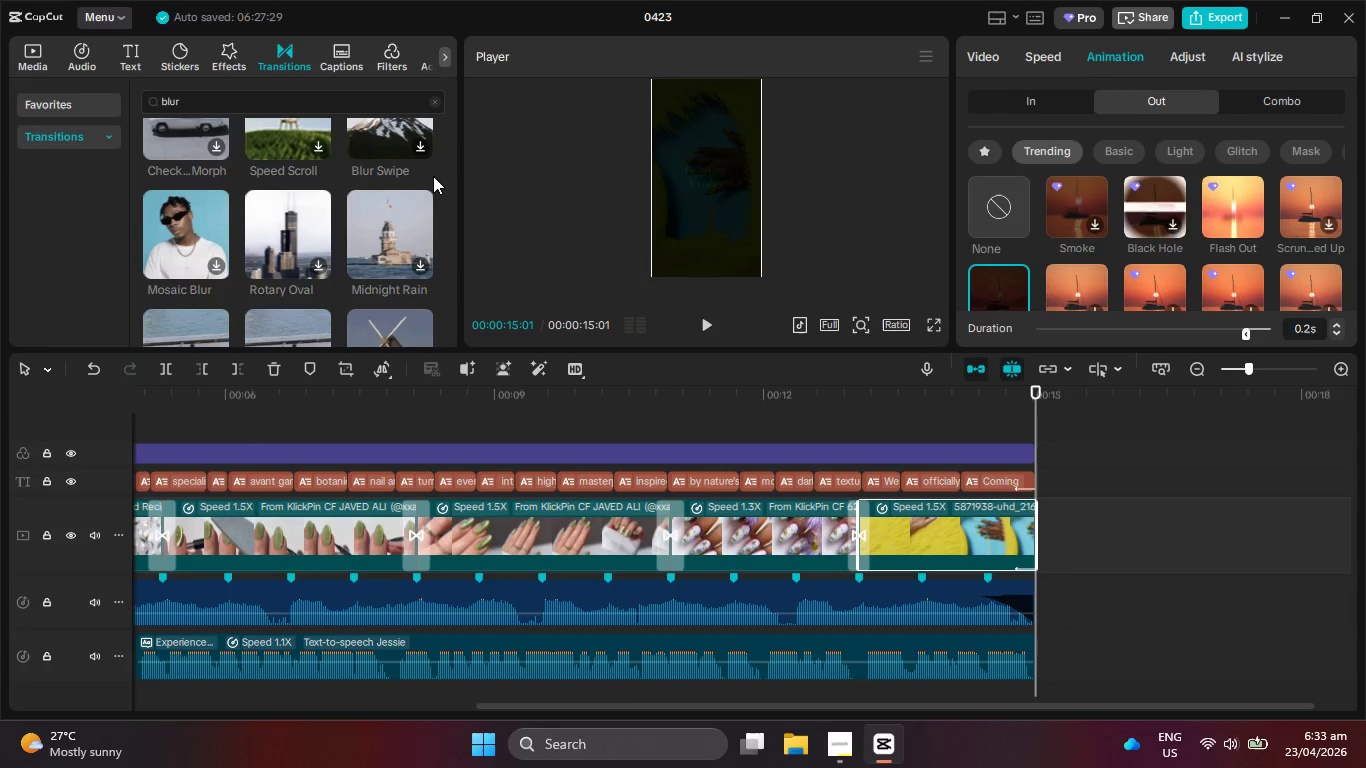 
wait(6.45)
 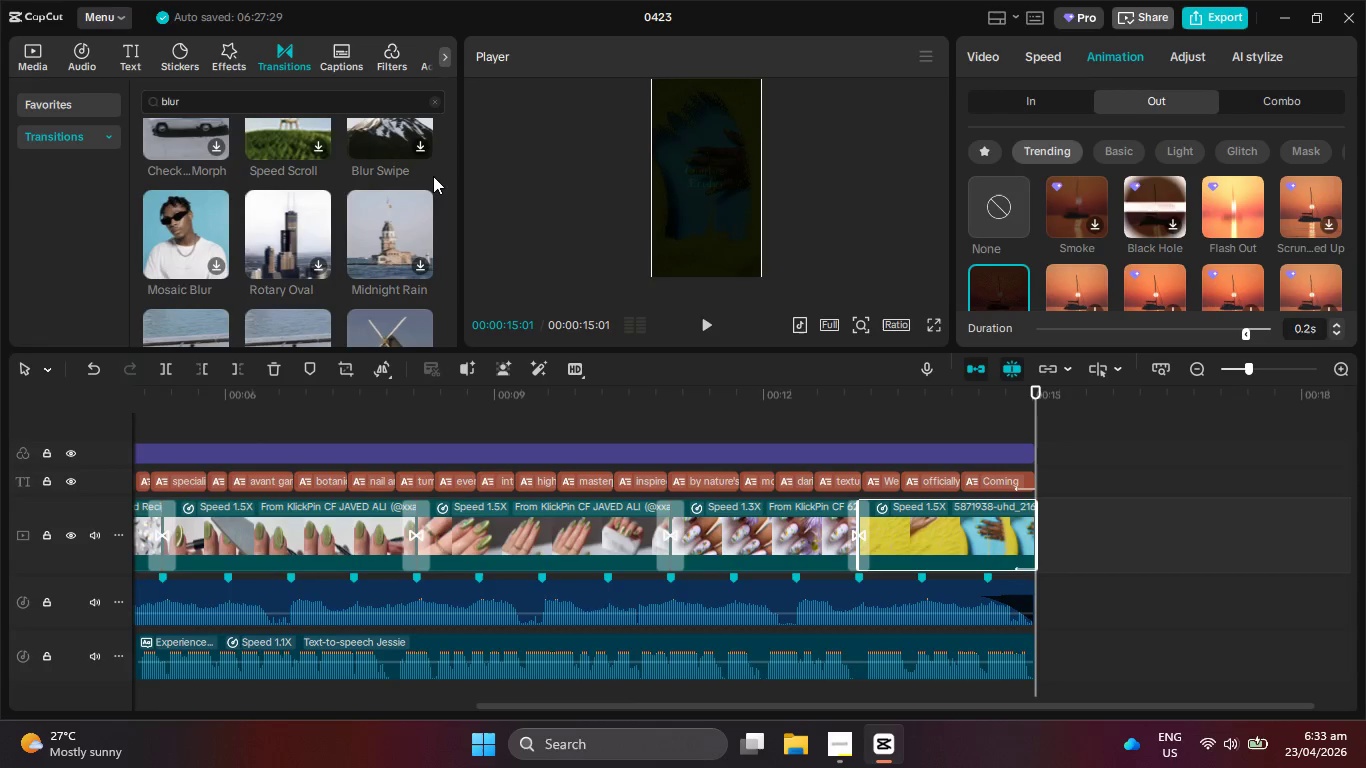 
scroll: coordinate [433, 176], scroll_direction: down, amount: 5.0
 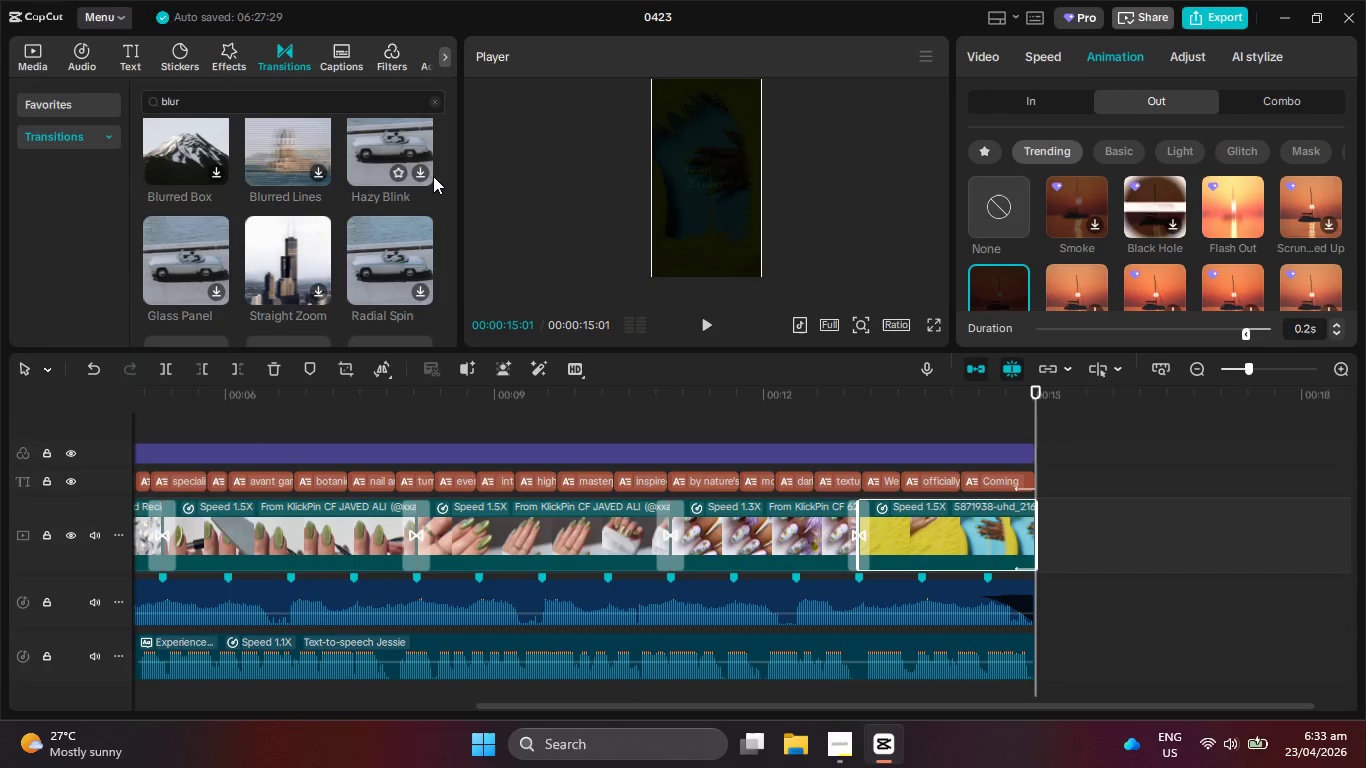 
scroll: coordinate [433, 176], scroll_direction: down, amount: 1.0
 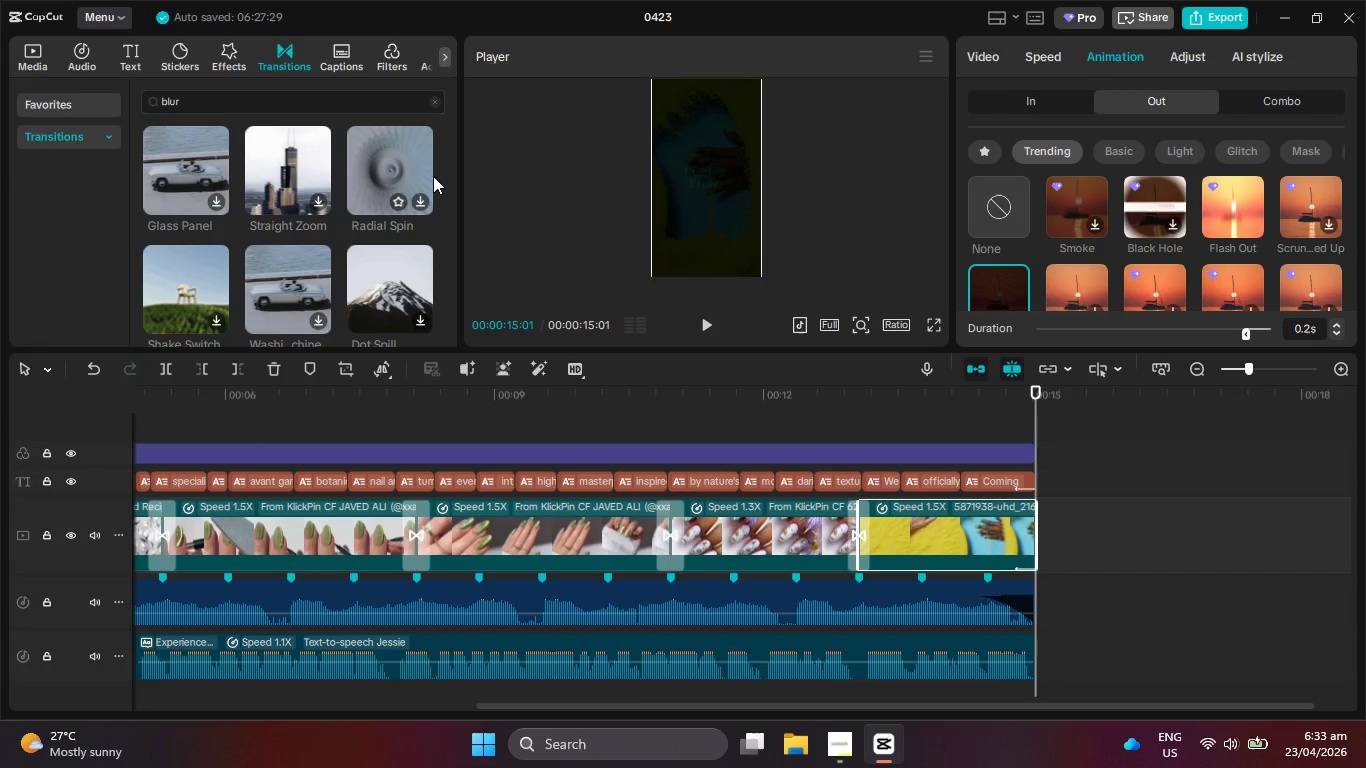 
wait(6.81)
 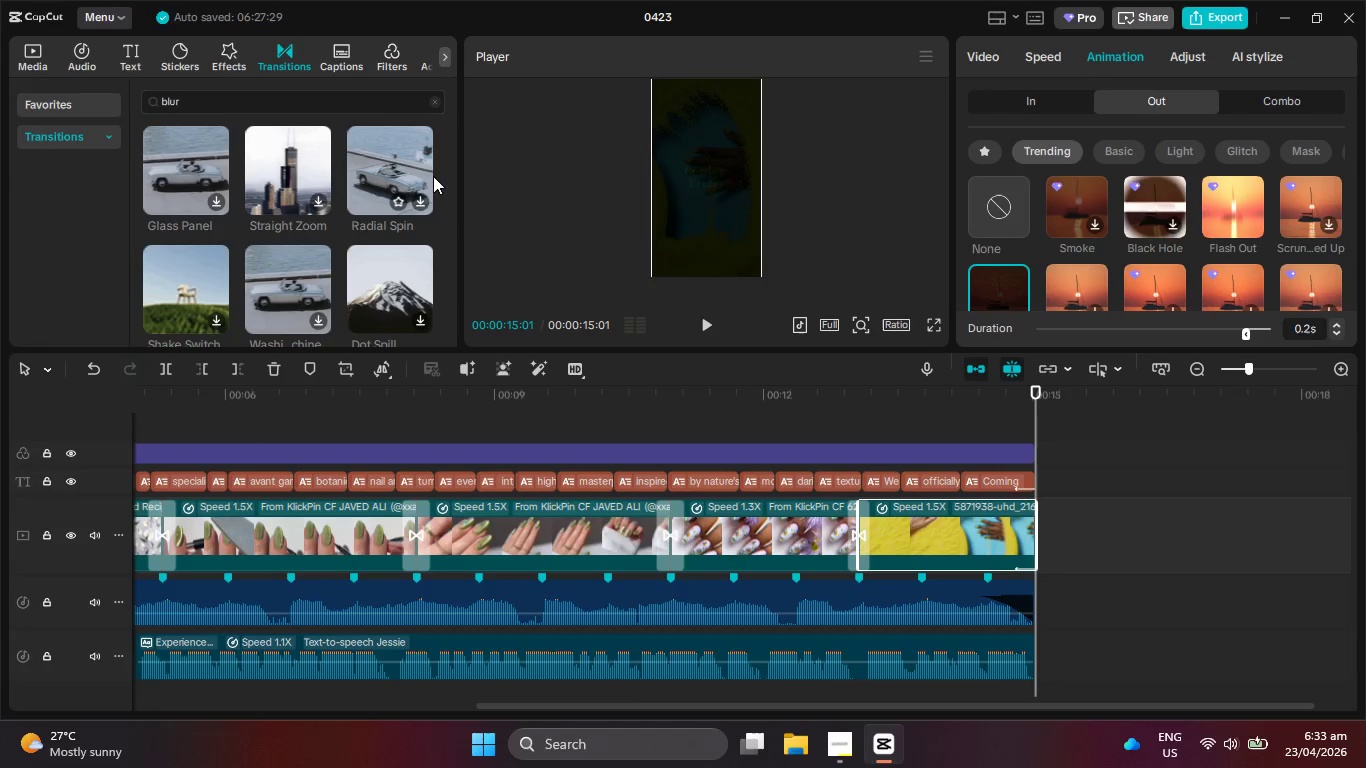 
scroll: coordinate [462, 203], scroll_direction: down, amount: 3.0
 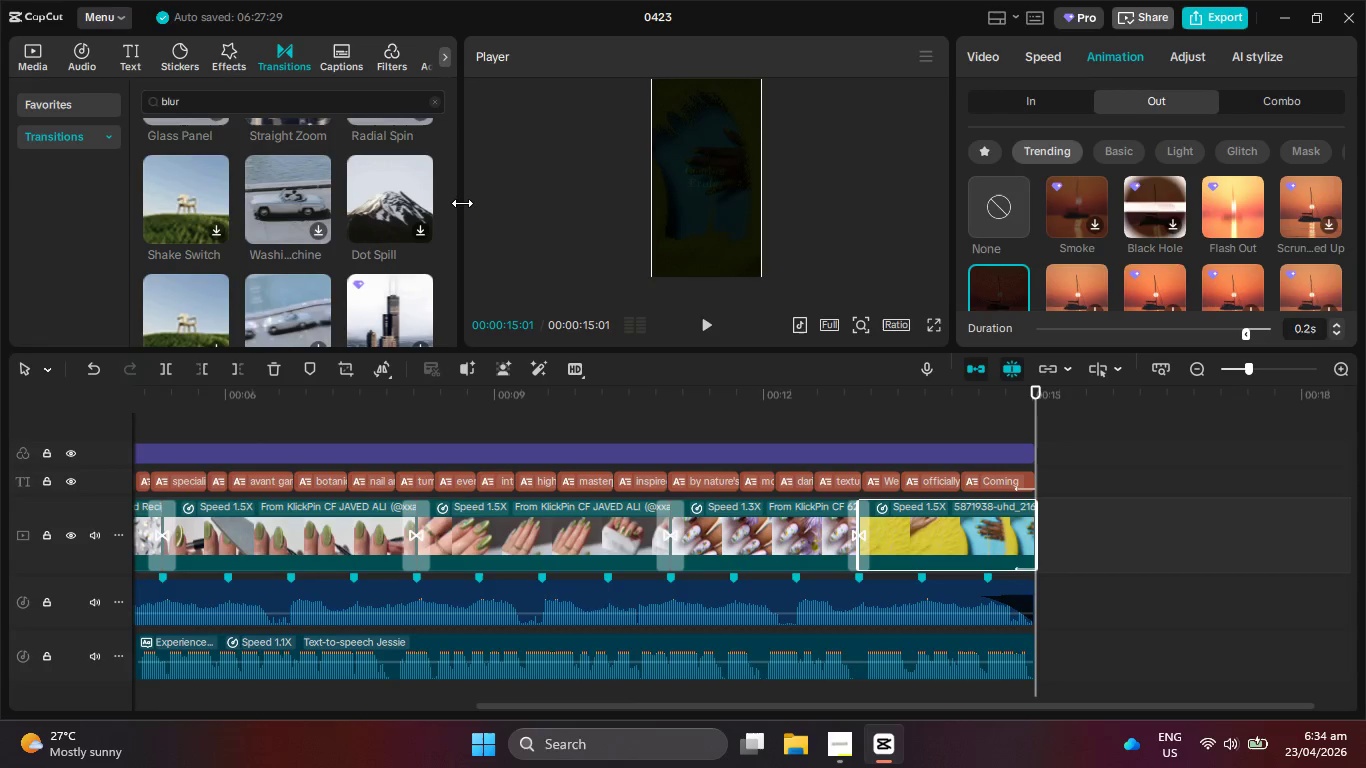 
wait(7.76)
 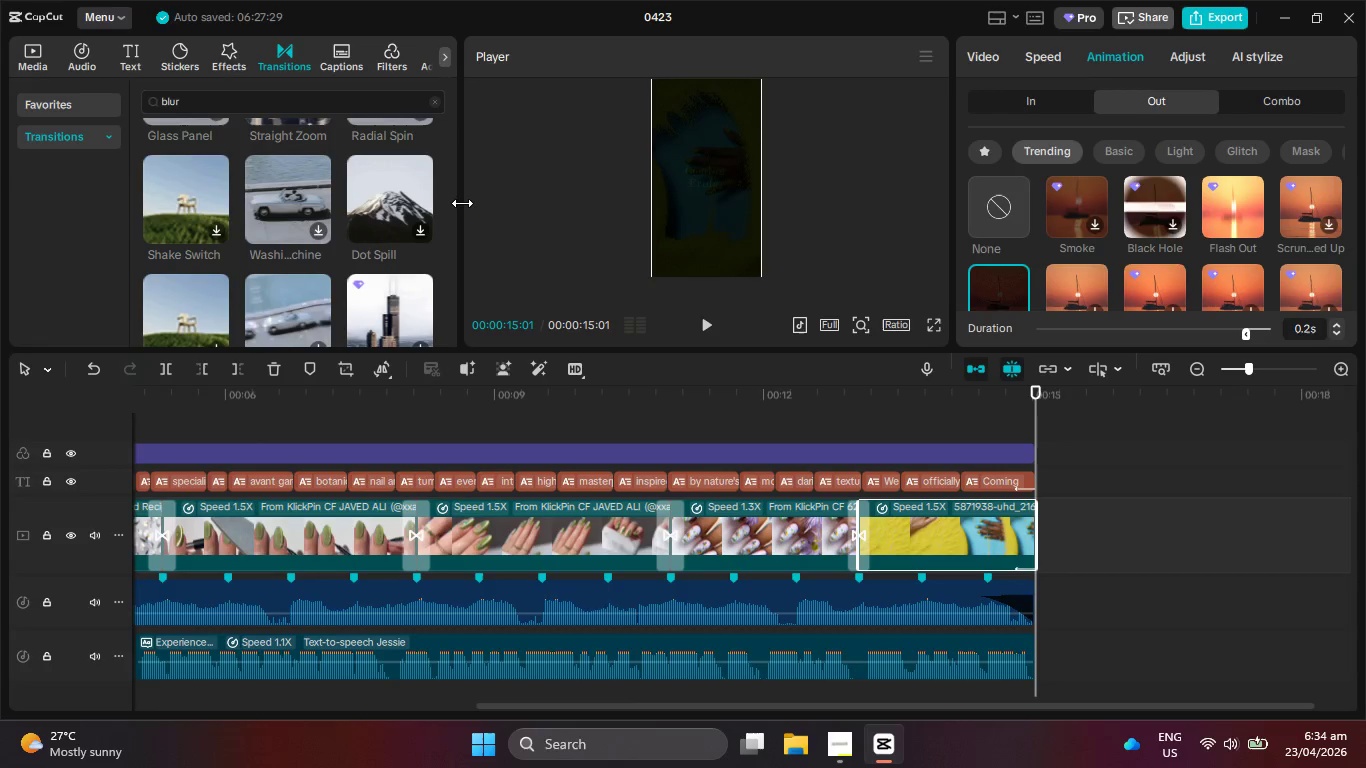 
scroll: coordinate [462, 203], scroll_direction: down, amount: 4.0
 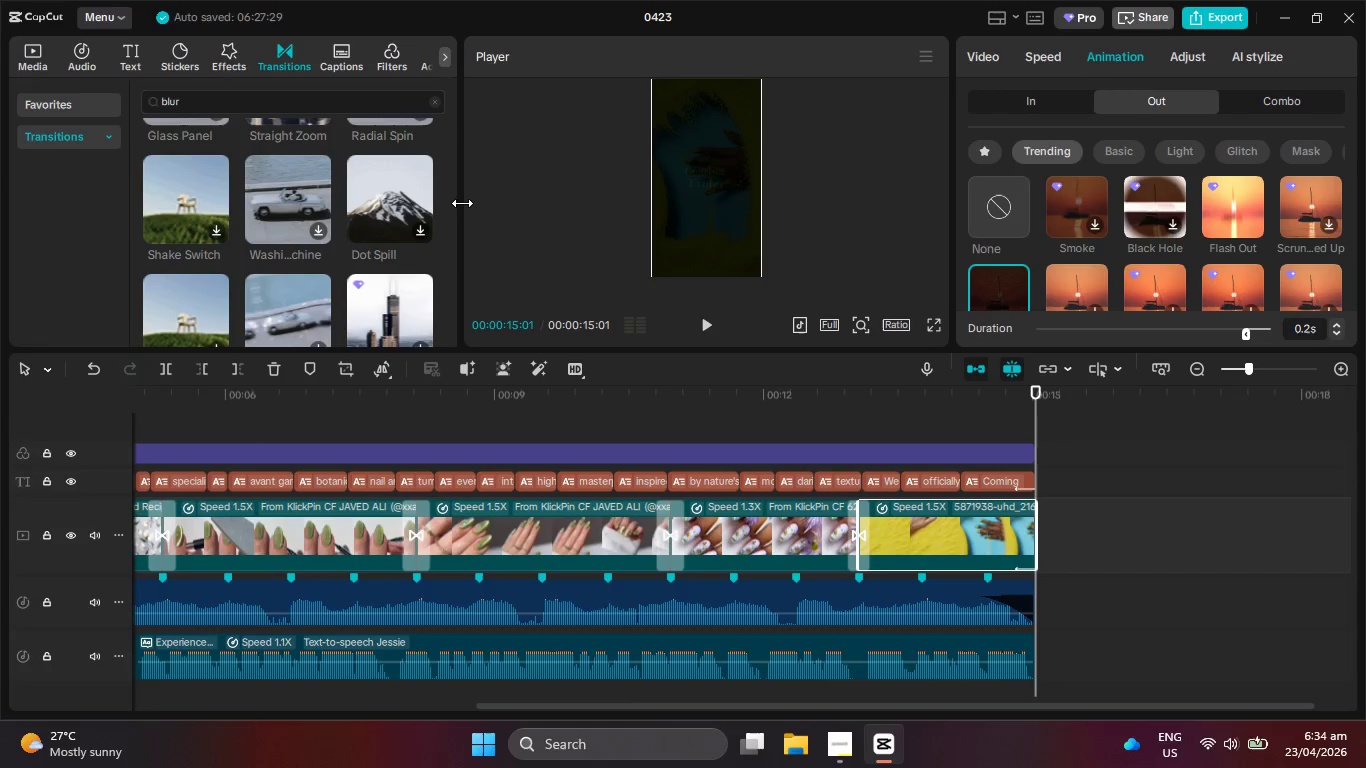 
wait(5.2)
 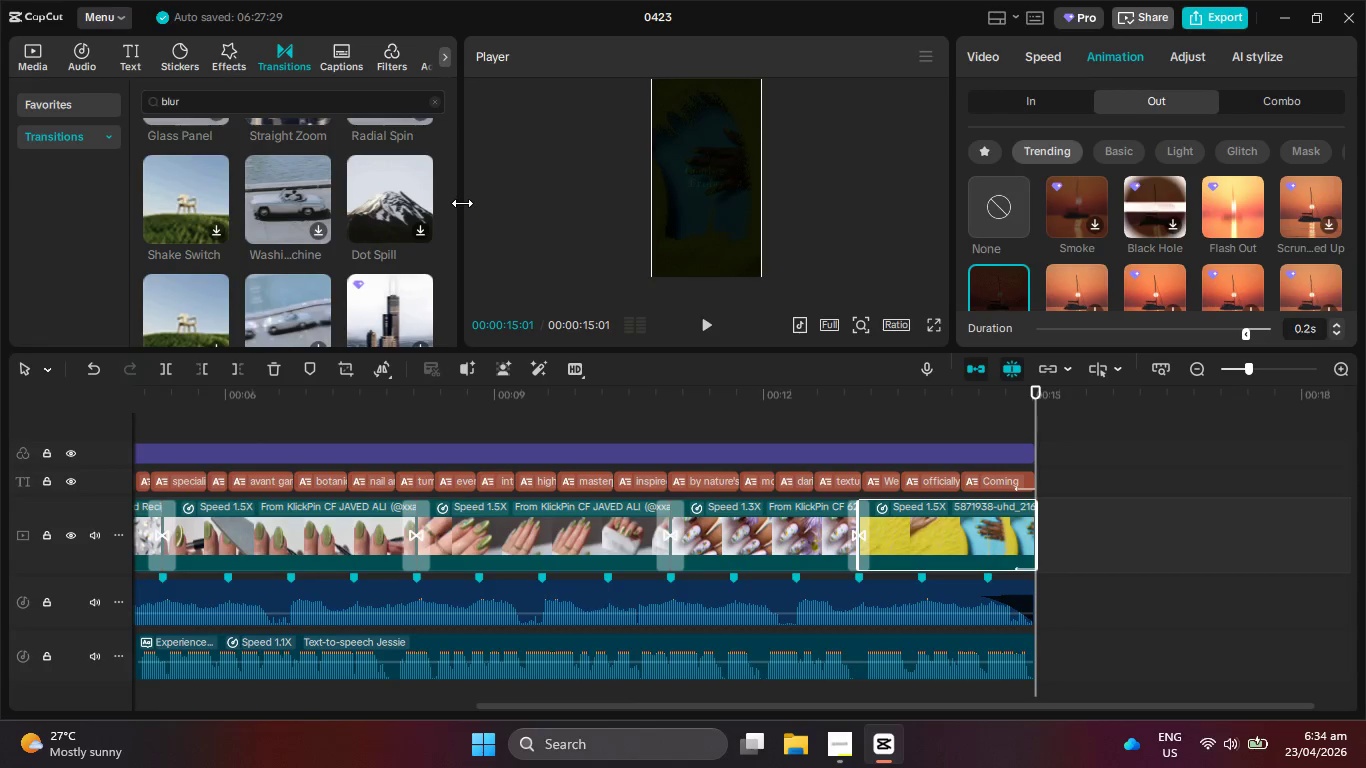 
scroll: coordinate [344, 225], scroll_direction: down, amount: 5.0
 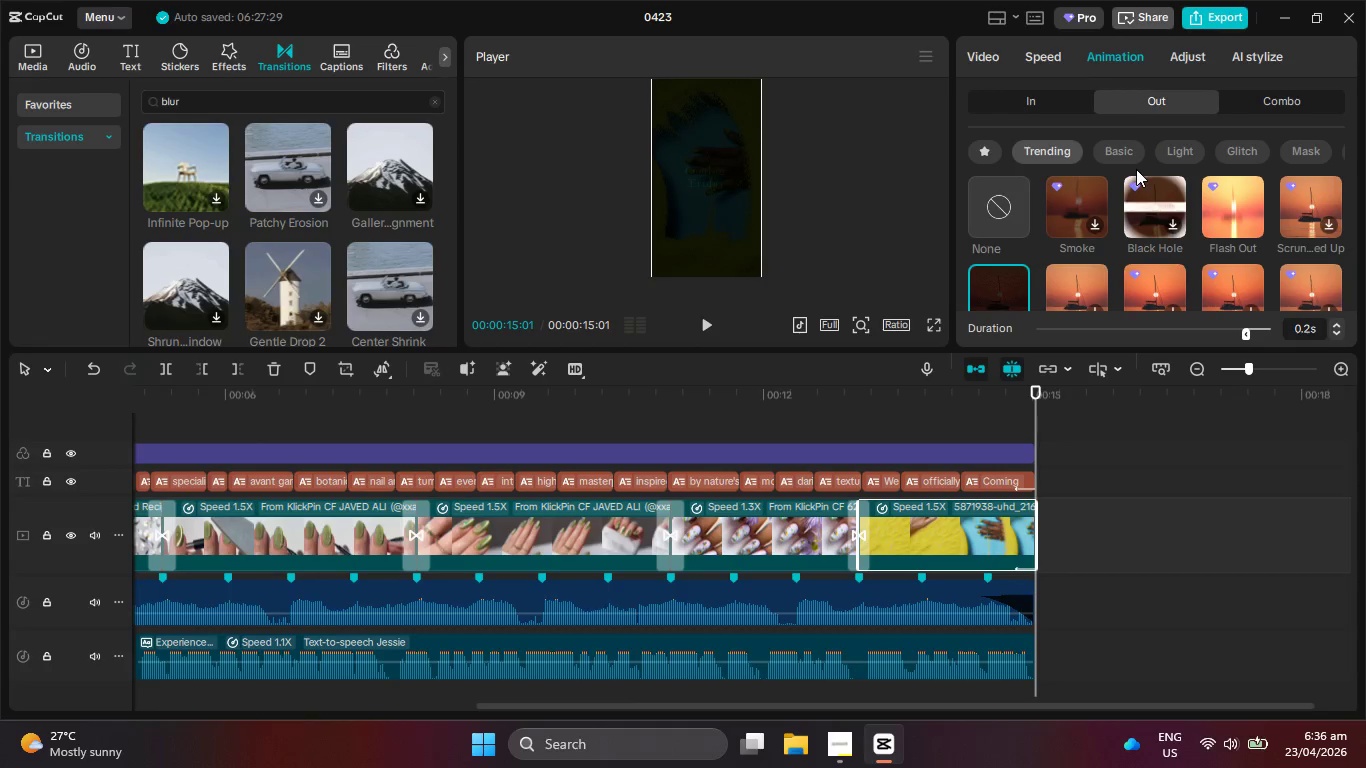 
wait(119.29)
 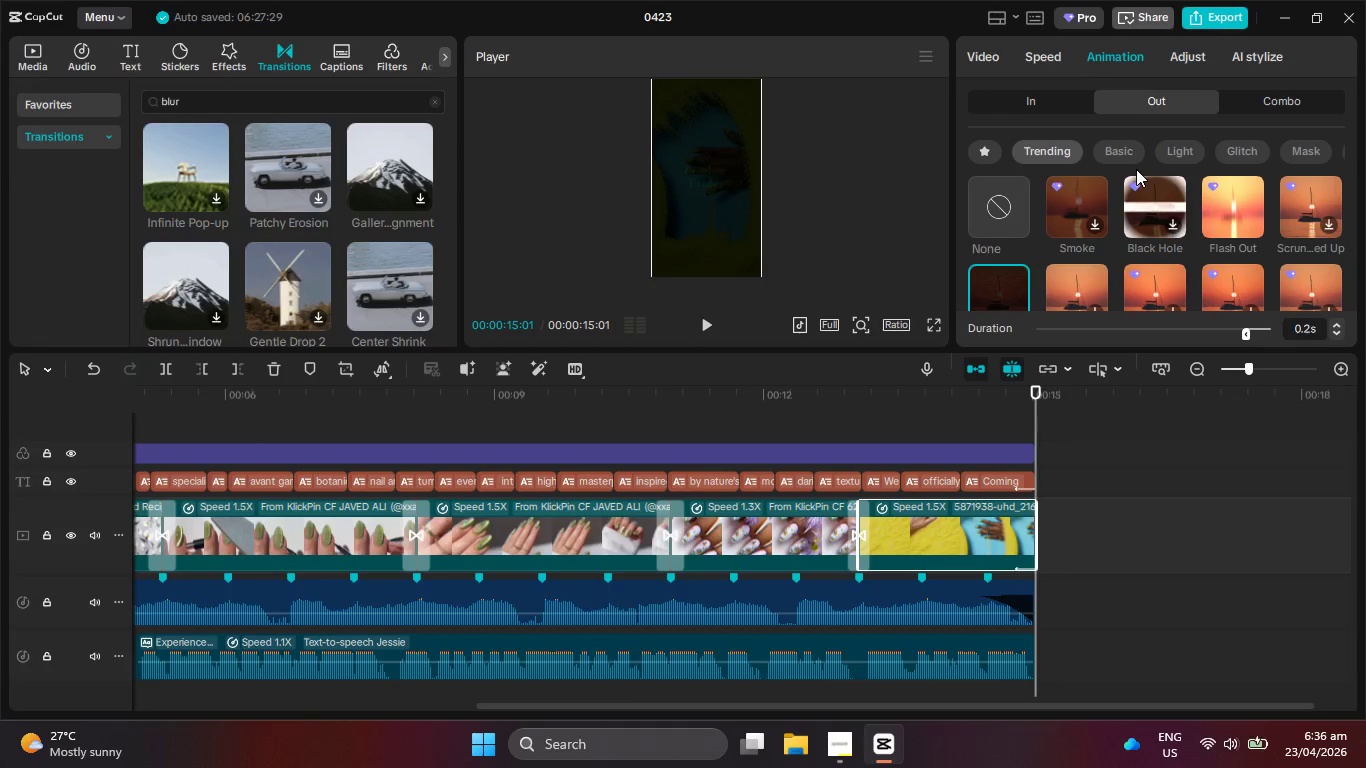 
scroll: coordinate [384, 188], scroll_direction: down, amount: 1.0
 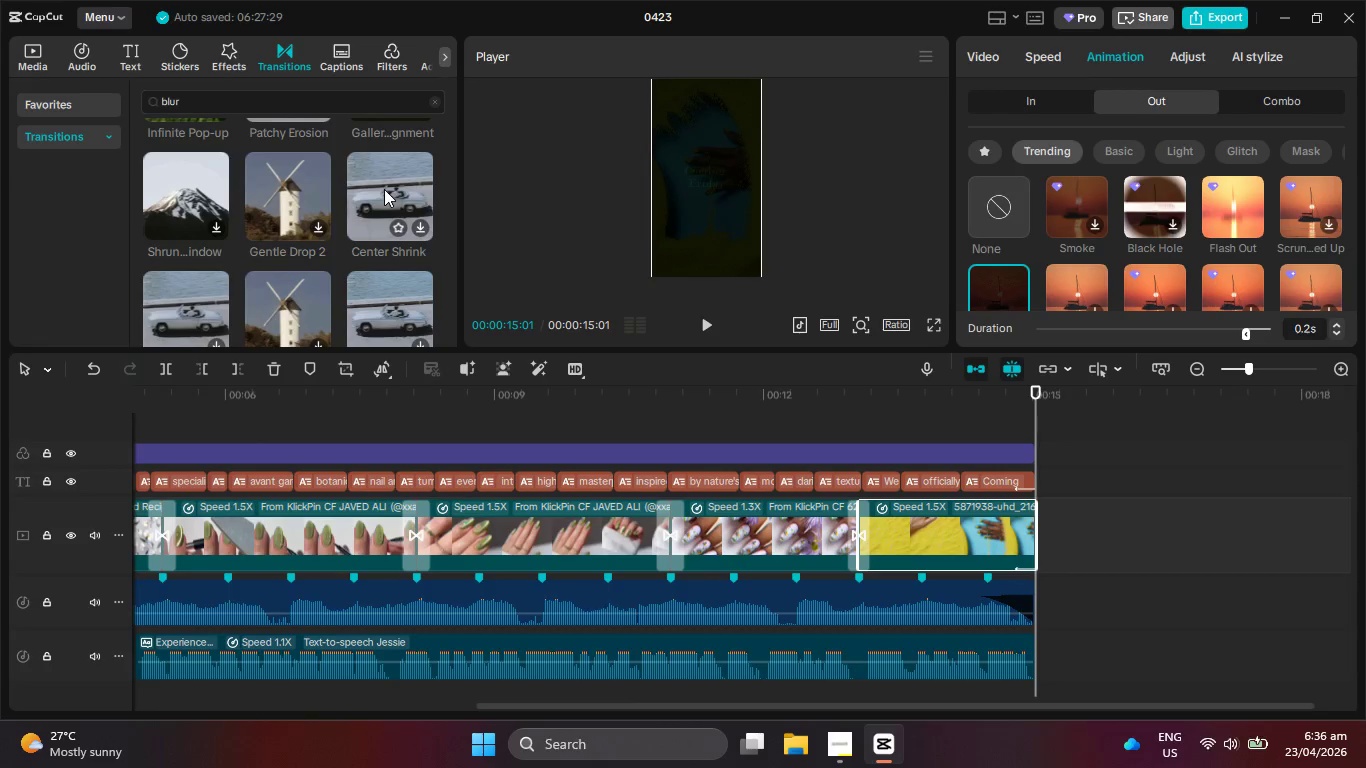 
wait(8.15)
 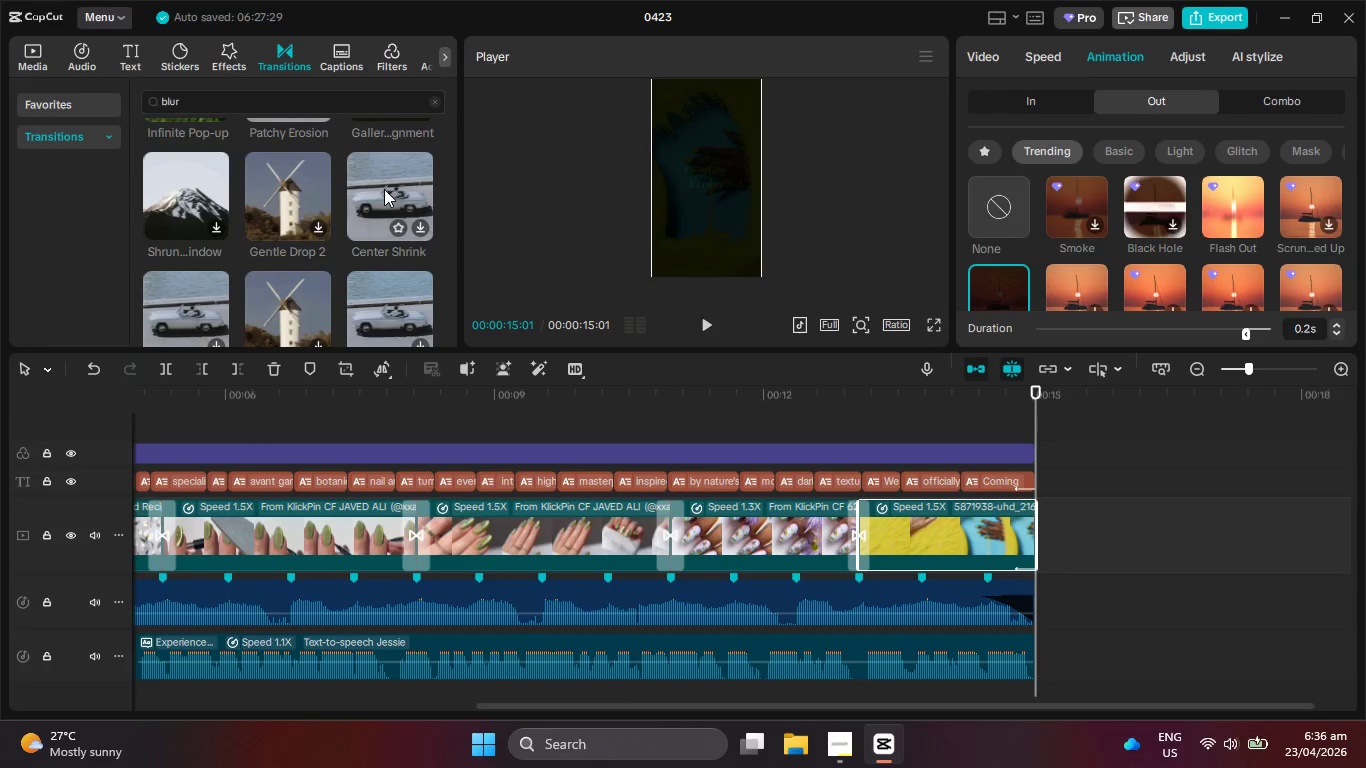 
scroll: coordinate [387, 192], scroll_direction: down, amount: 5.0
 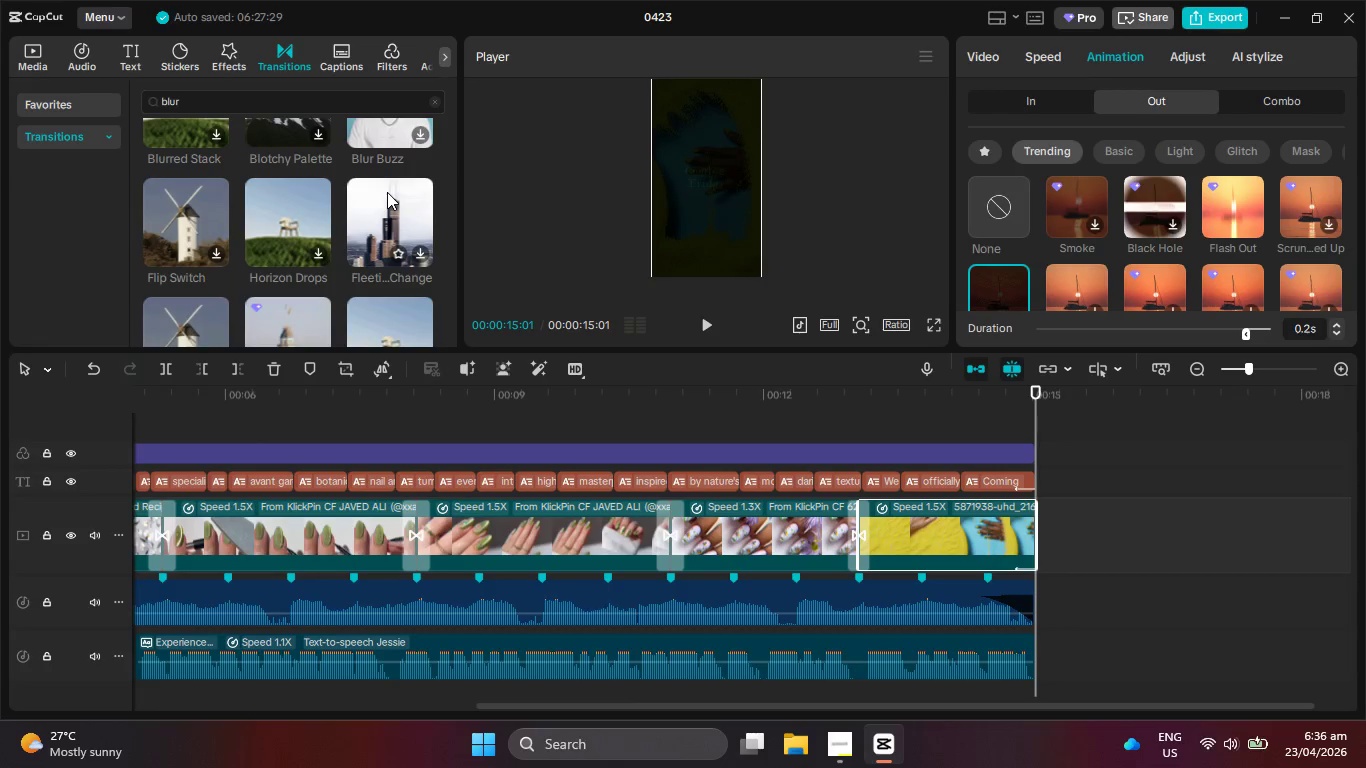 
scroll: coordinate [387, 192], scroll_direction: down, amount: 6.0
 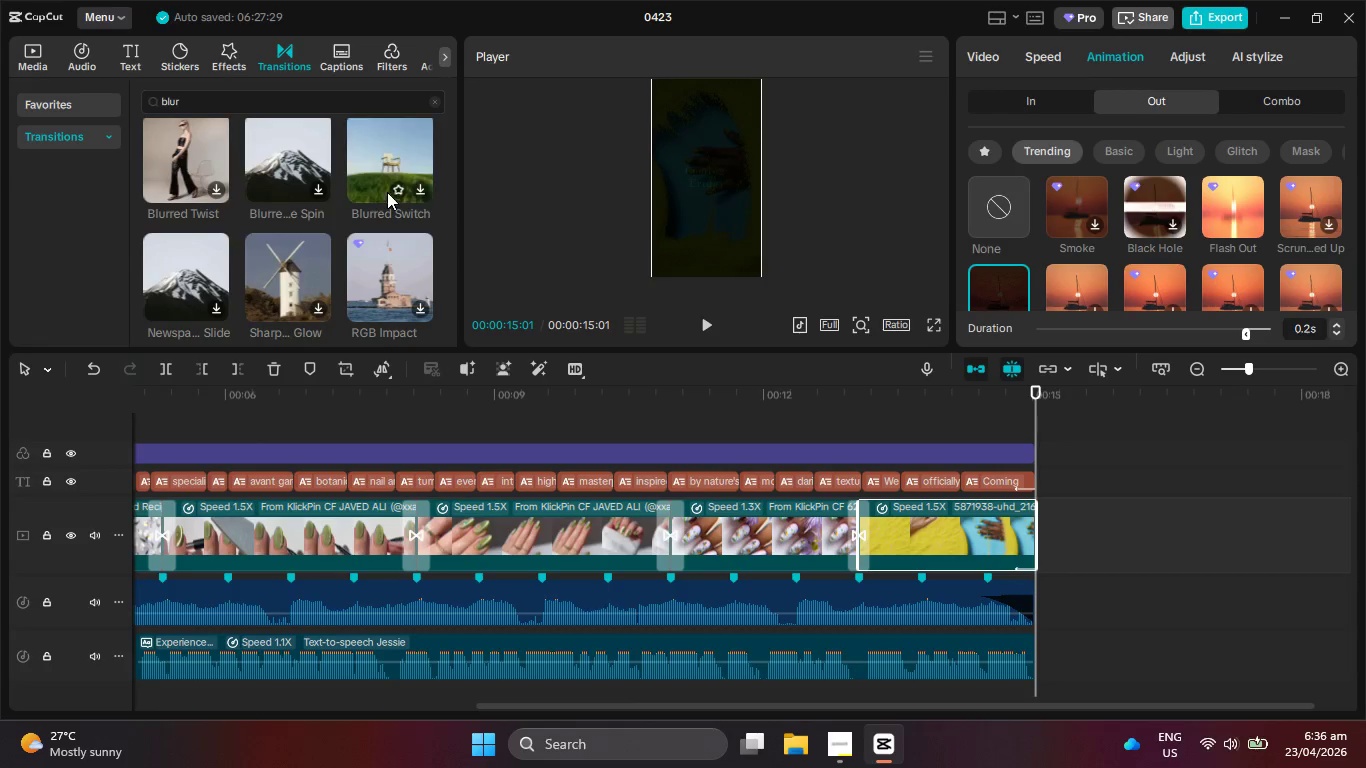 
scroll: coordinate [387, 192], scroll_direction: down, amount: 3.0
 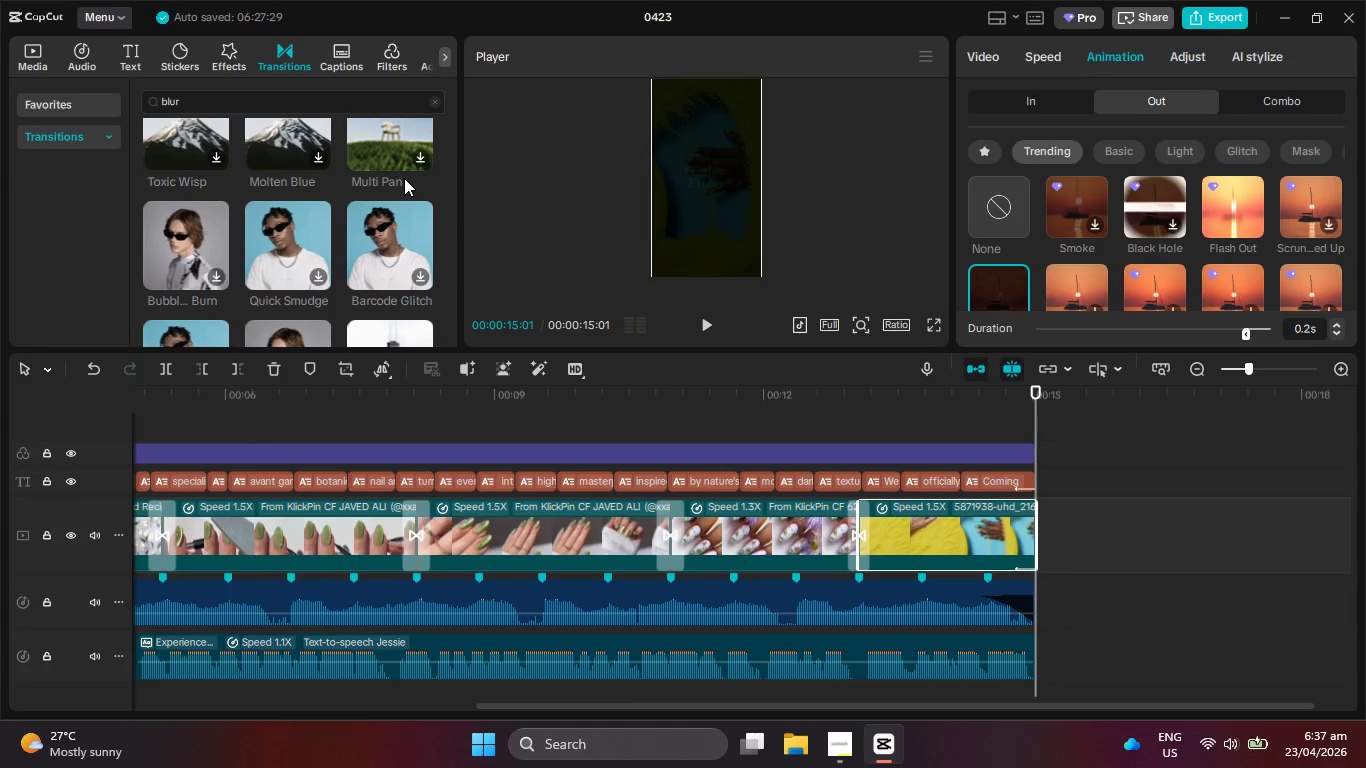 
wait(5.81)
 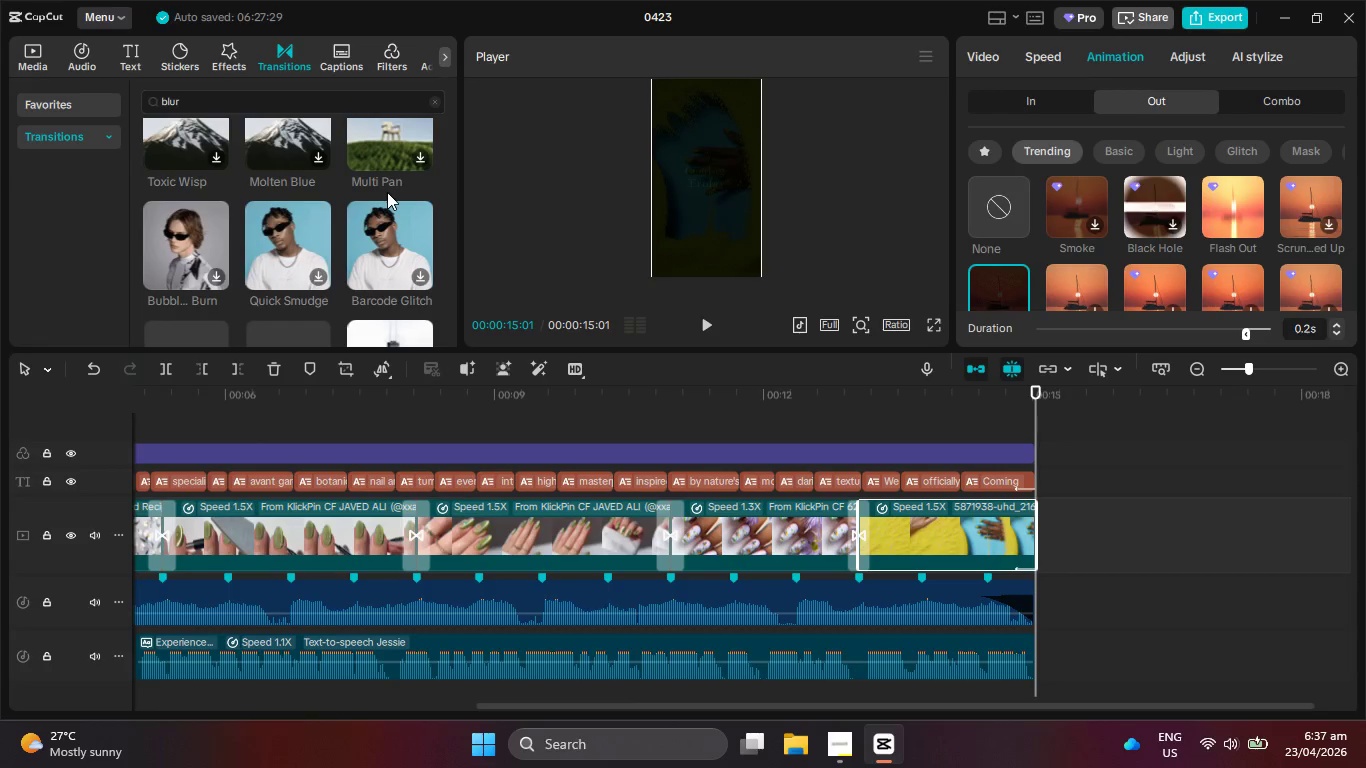 
scroll: coordinate [404, 178], scroll_direction: down, amount: 3.0
 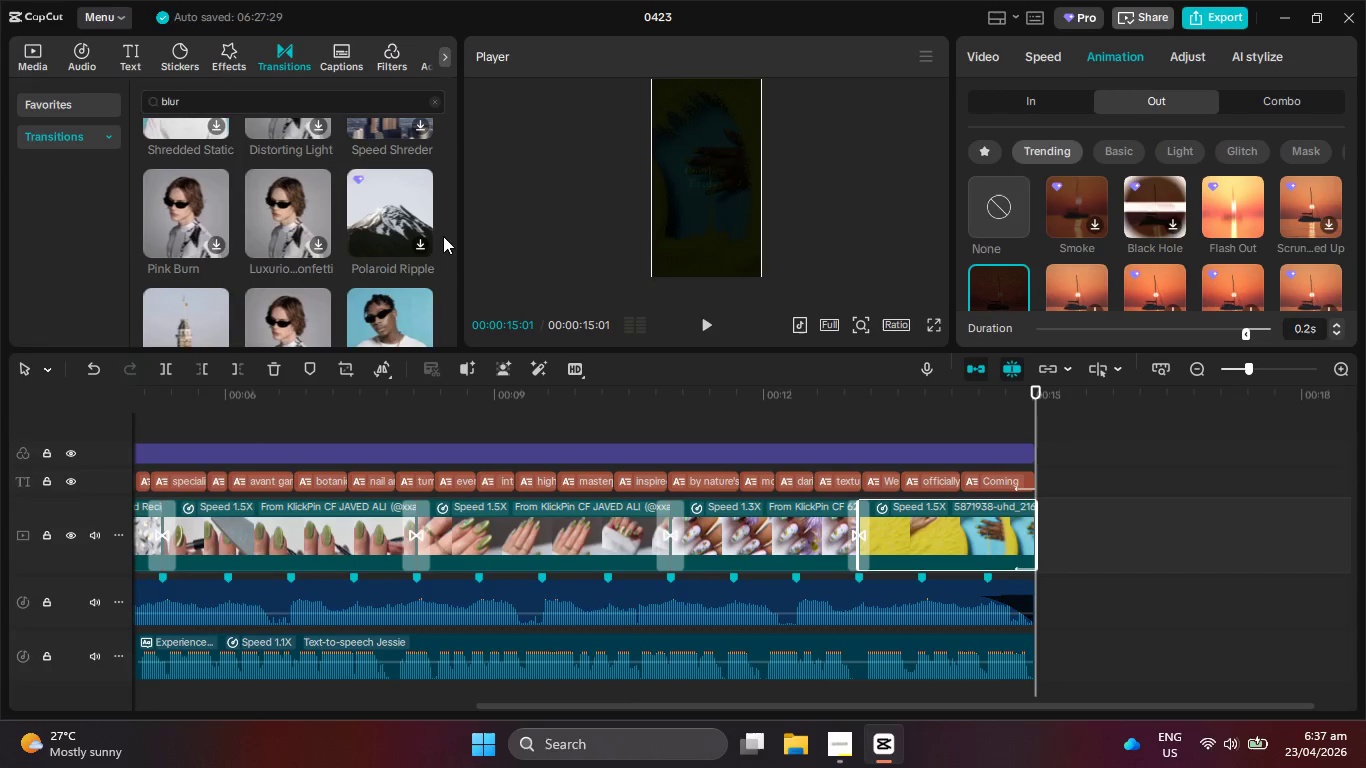 
wait(5.76)
 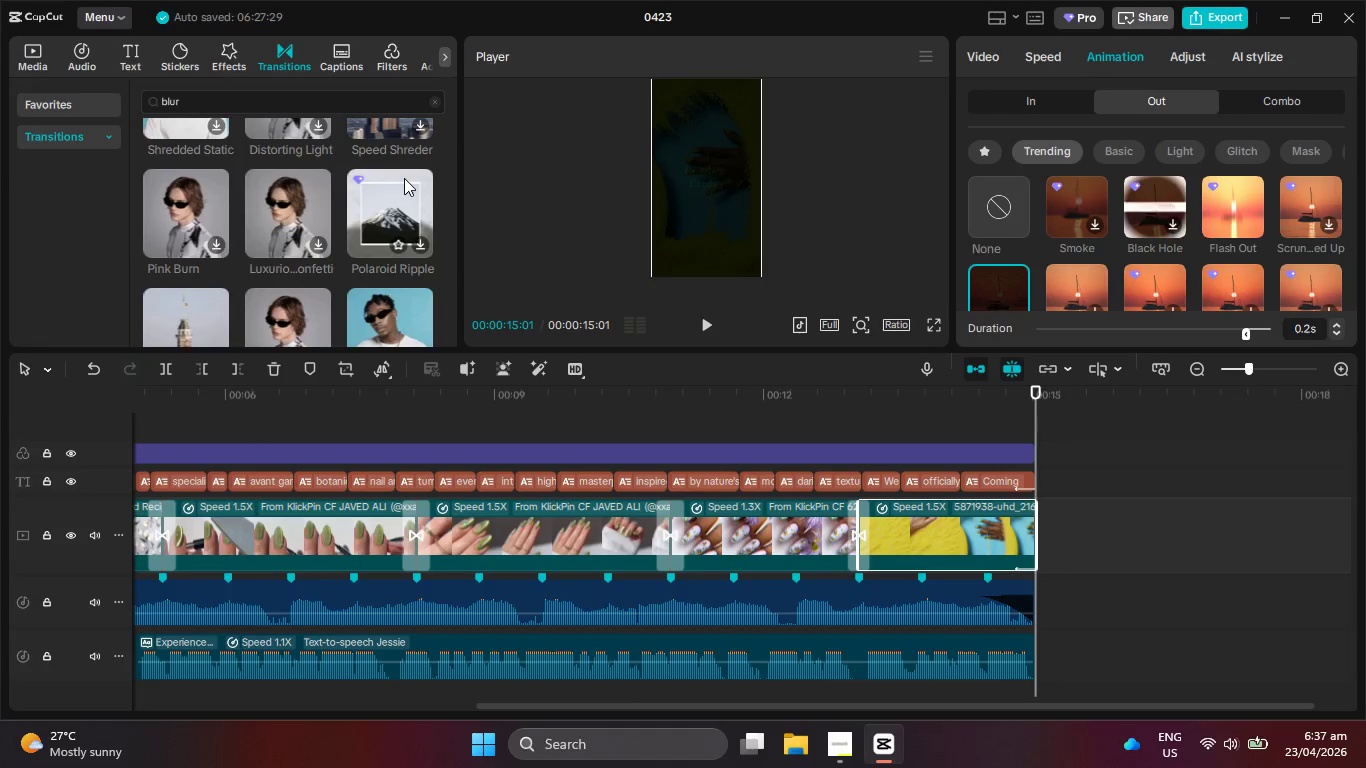 
scroll: coordinate [443, 236], scroll_direction: down, amount: 5.0
 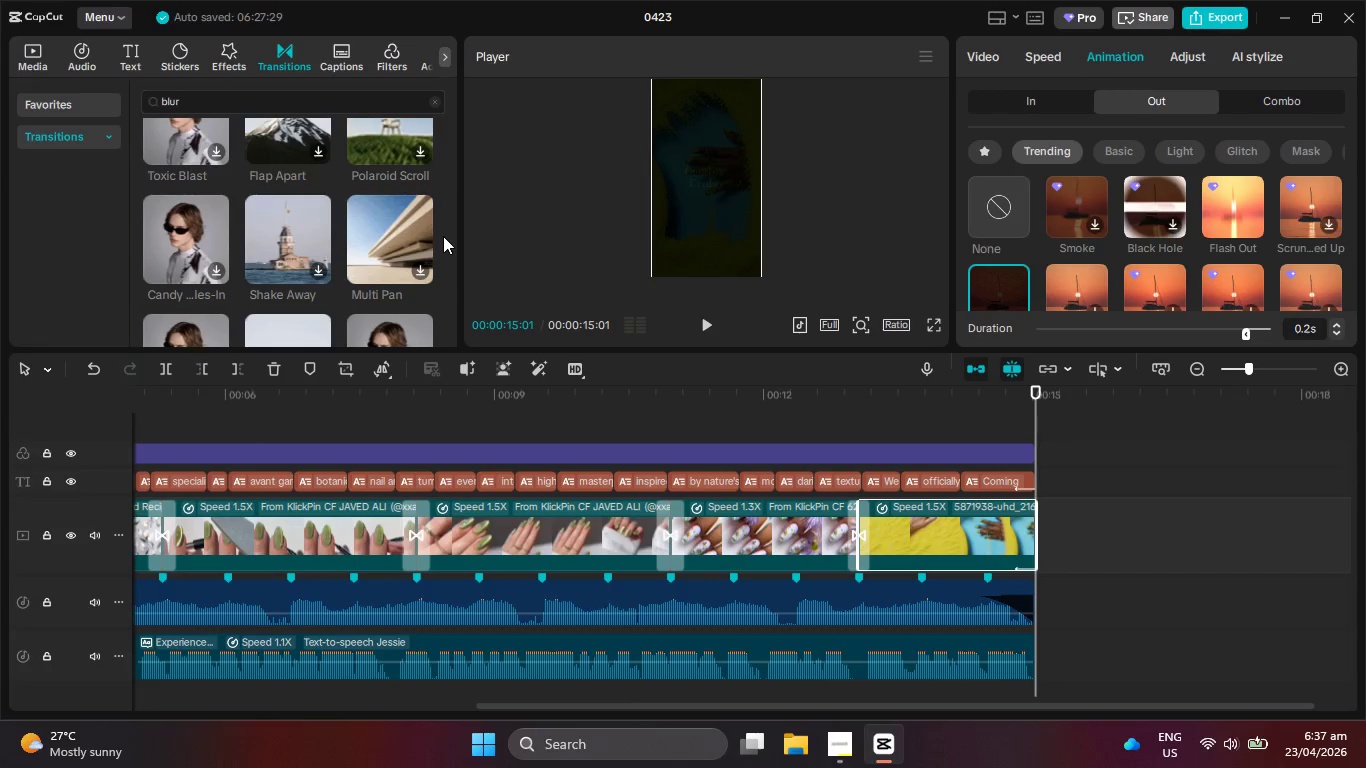 
scroll: coordinate [443, 236], scroll_direction: down, amount: 1.0
 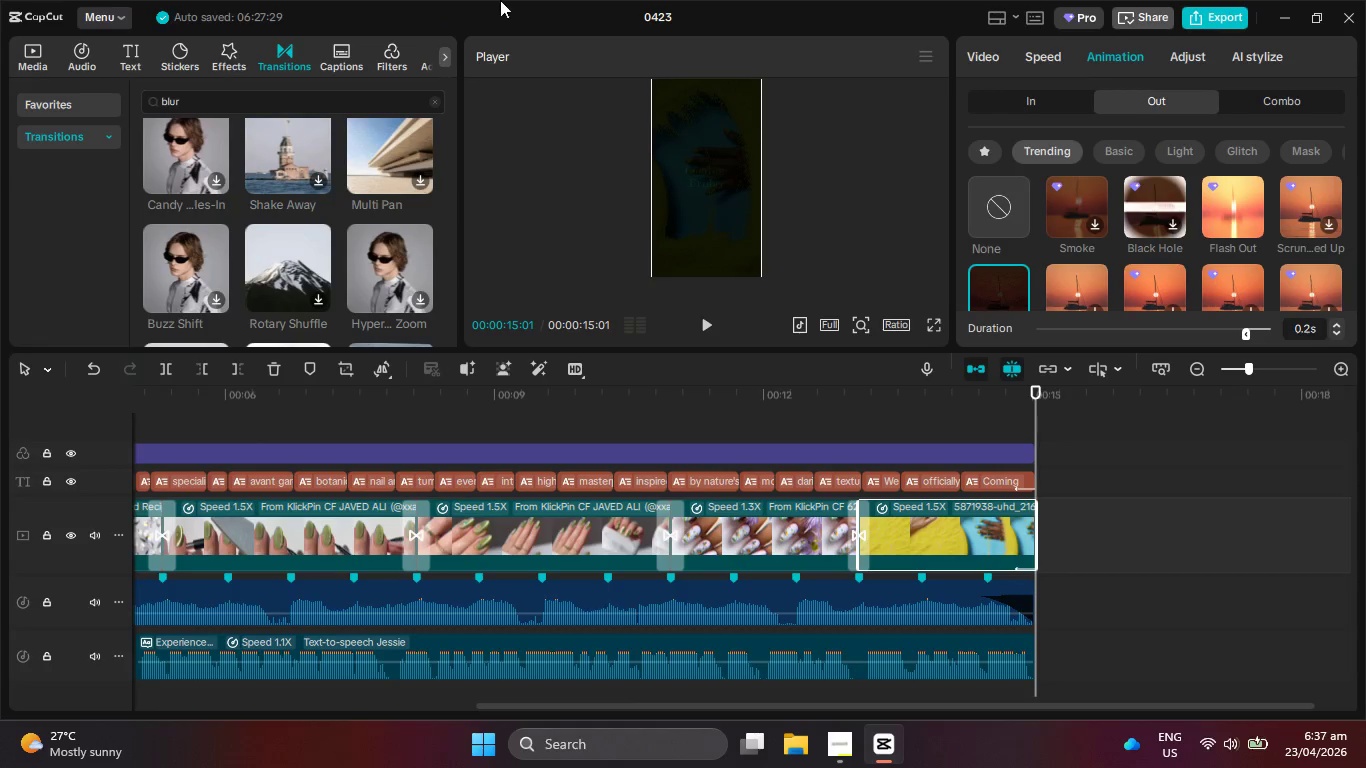 
wait(20.71)
 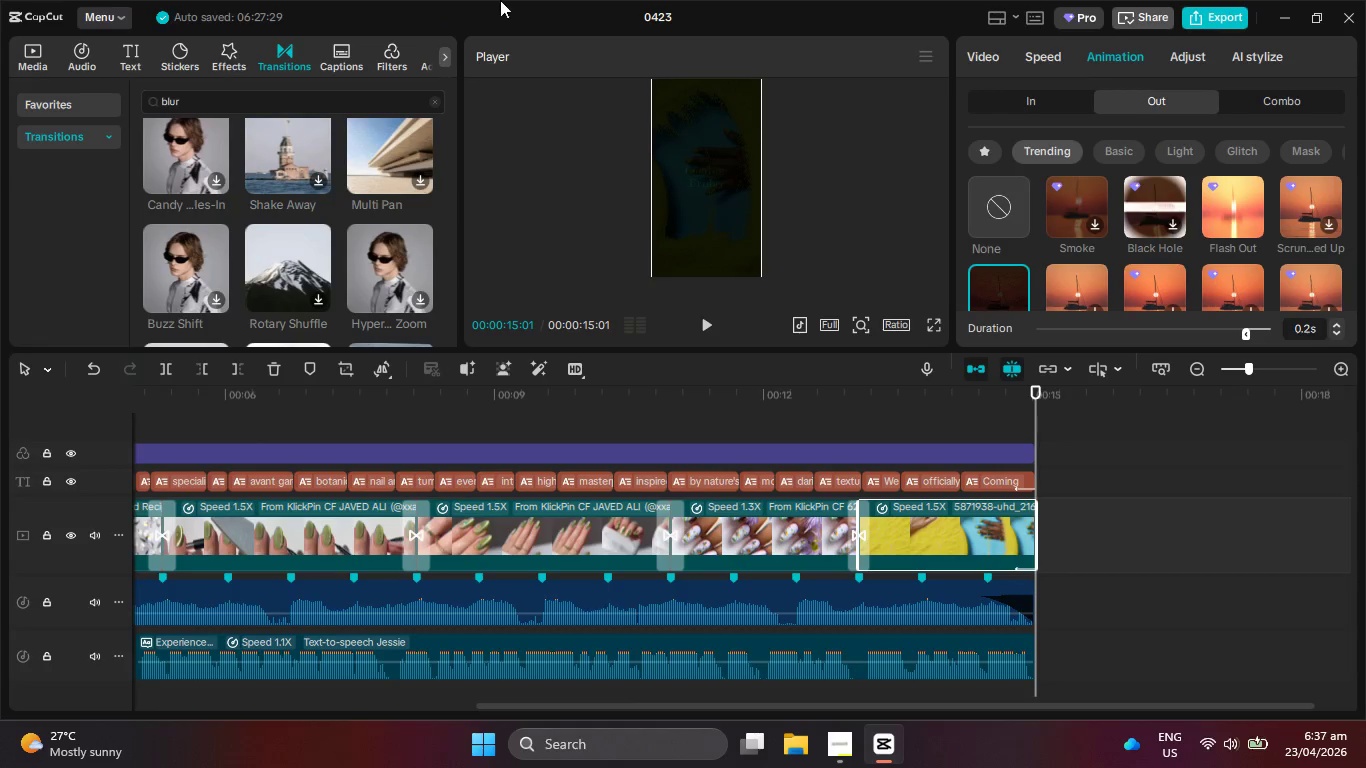 
left_click([833, 750])